 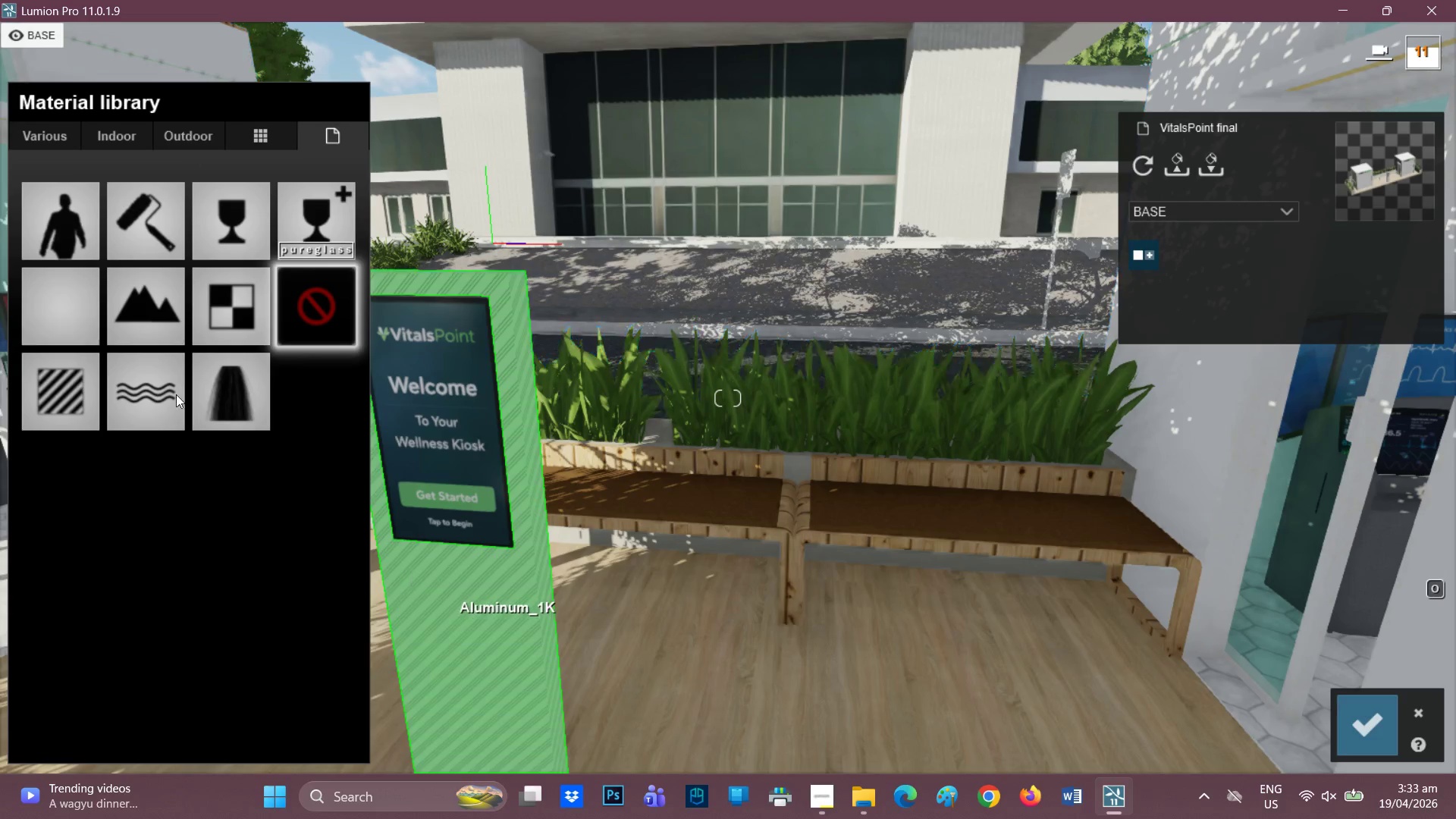 
left_click([115, 137])
 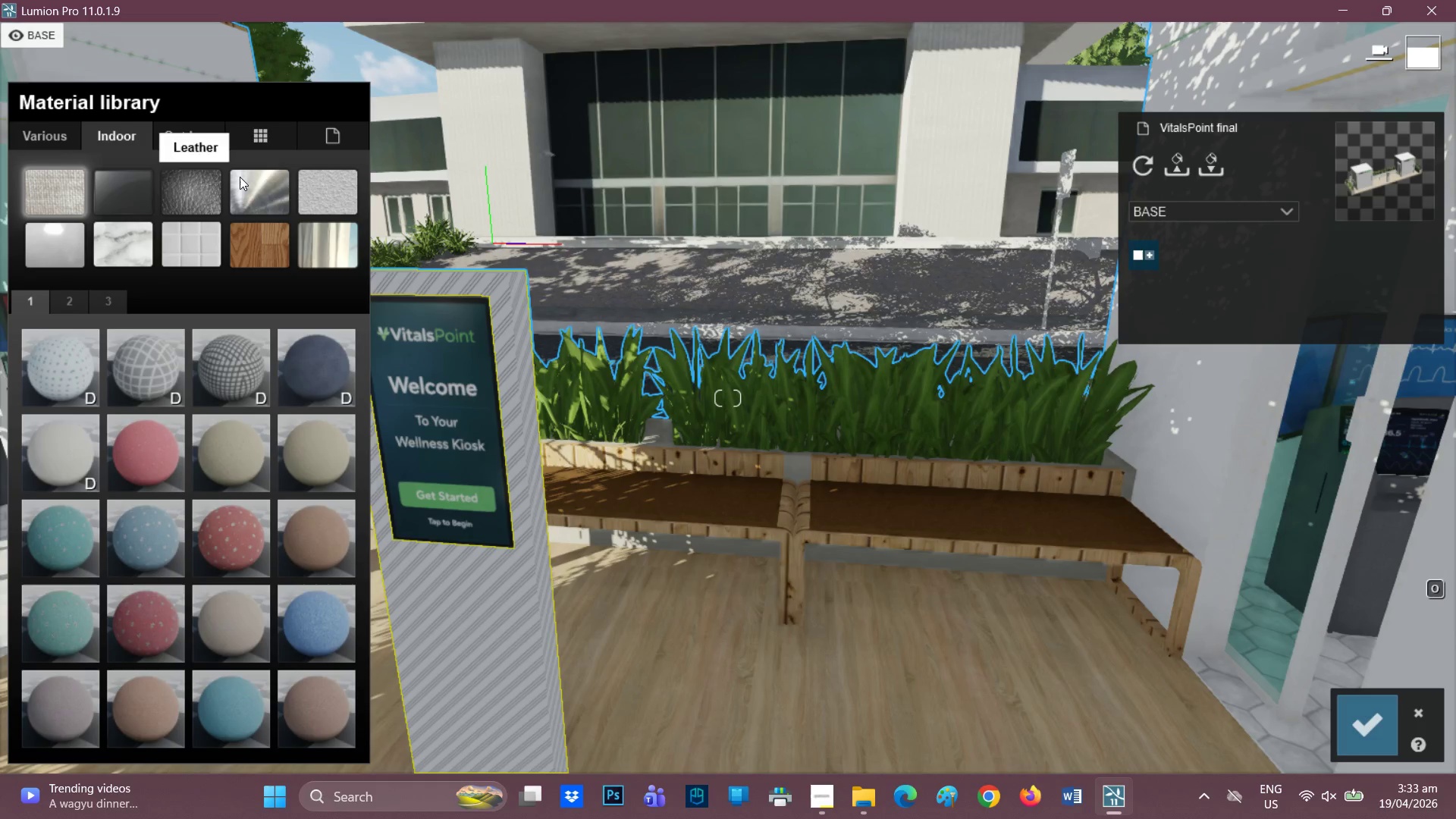 
left_click([264, 178])
 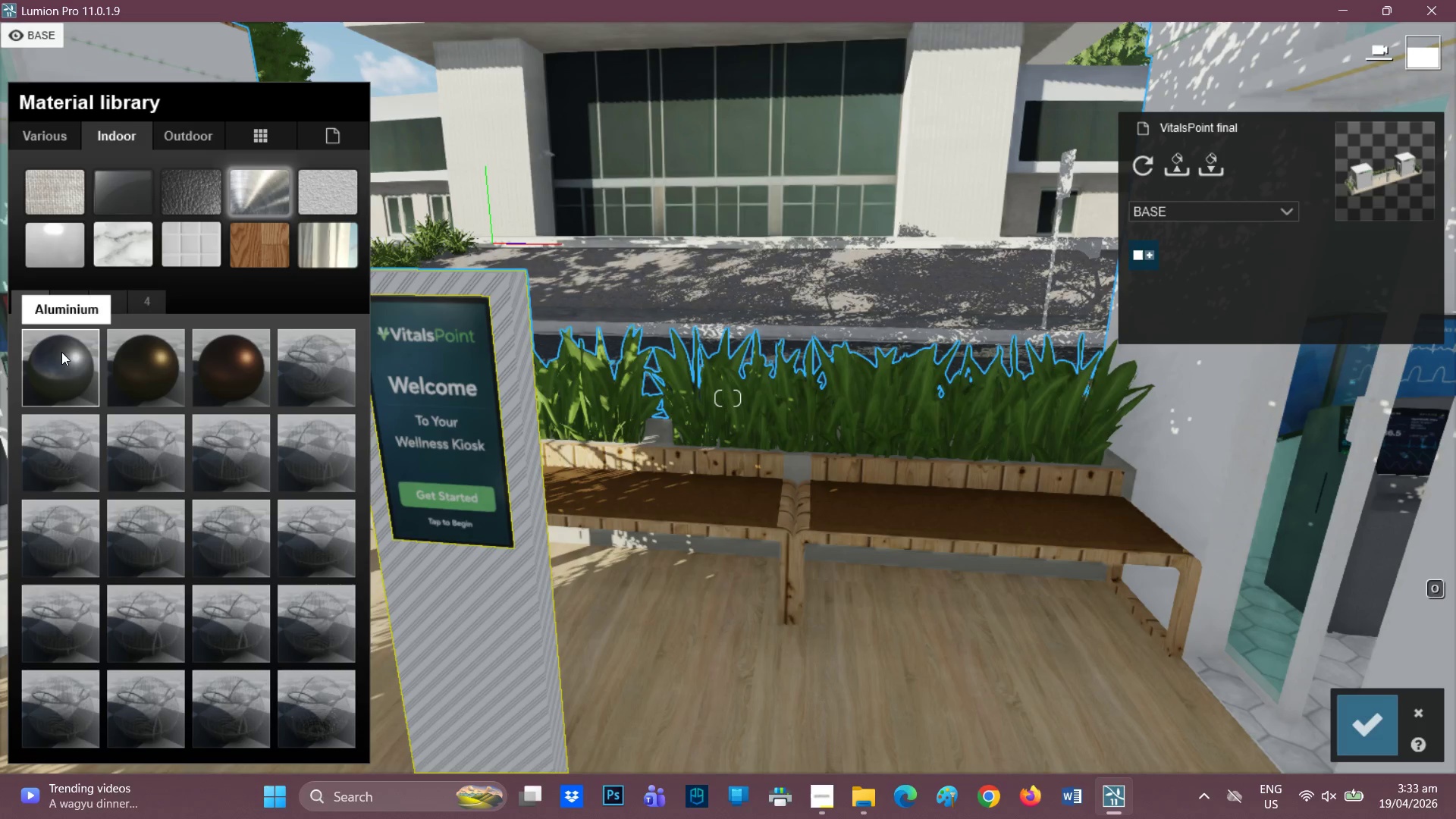 
left_click([61, 355])
 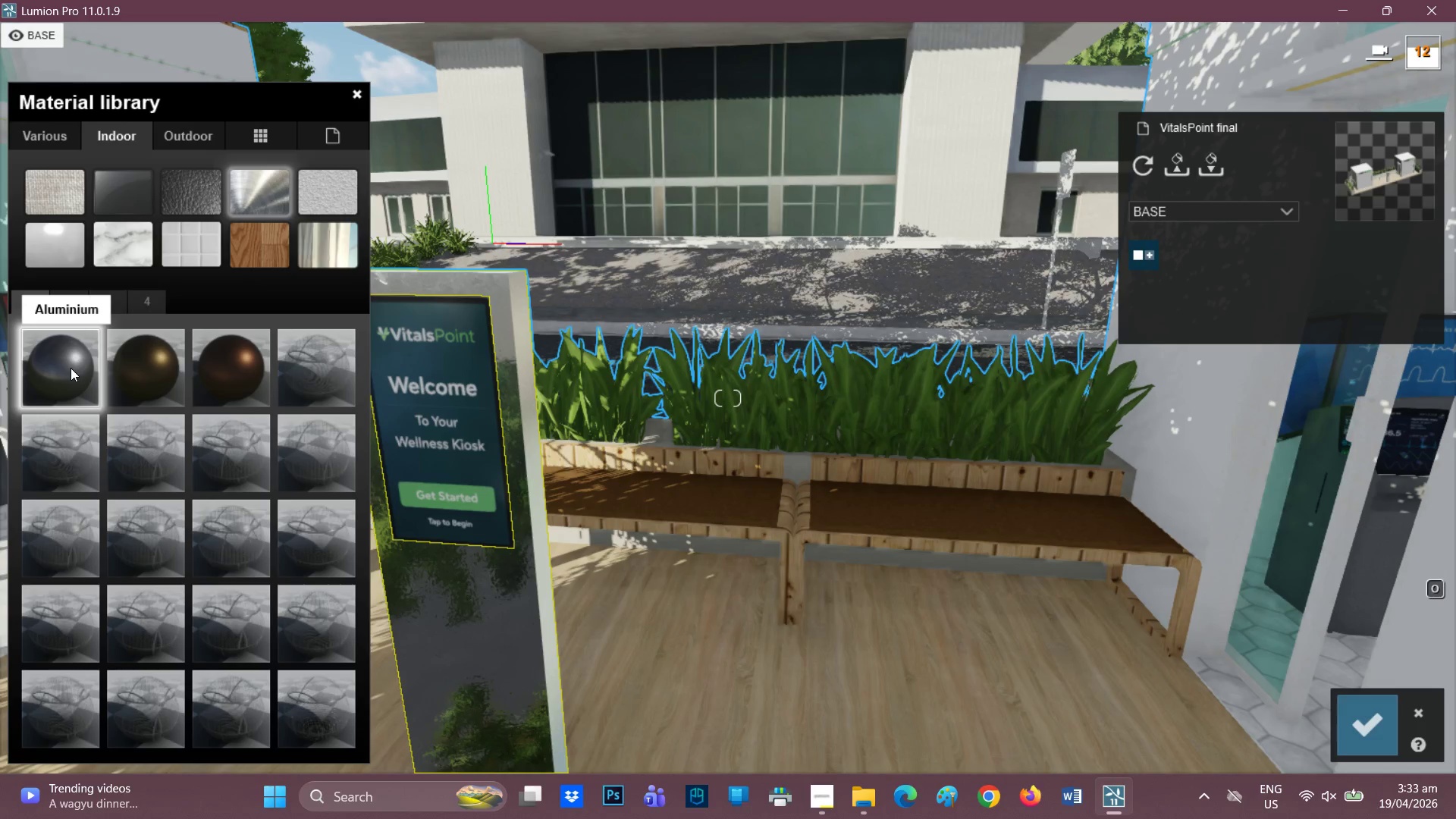 
double_click([66, 367])
 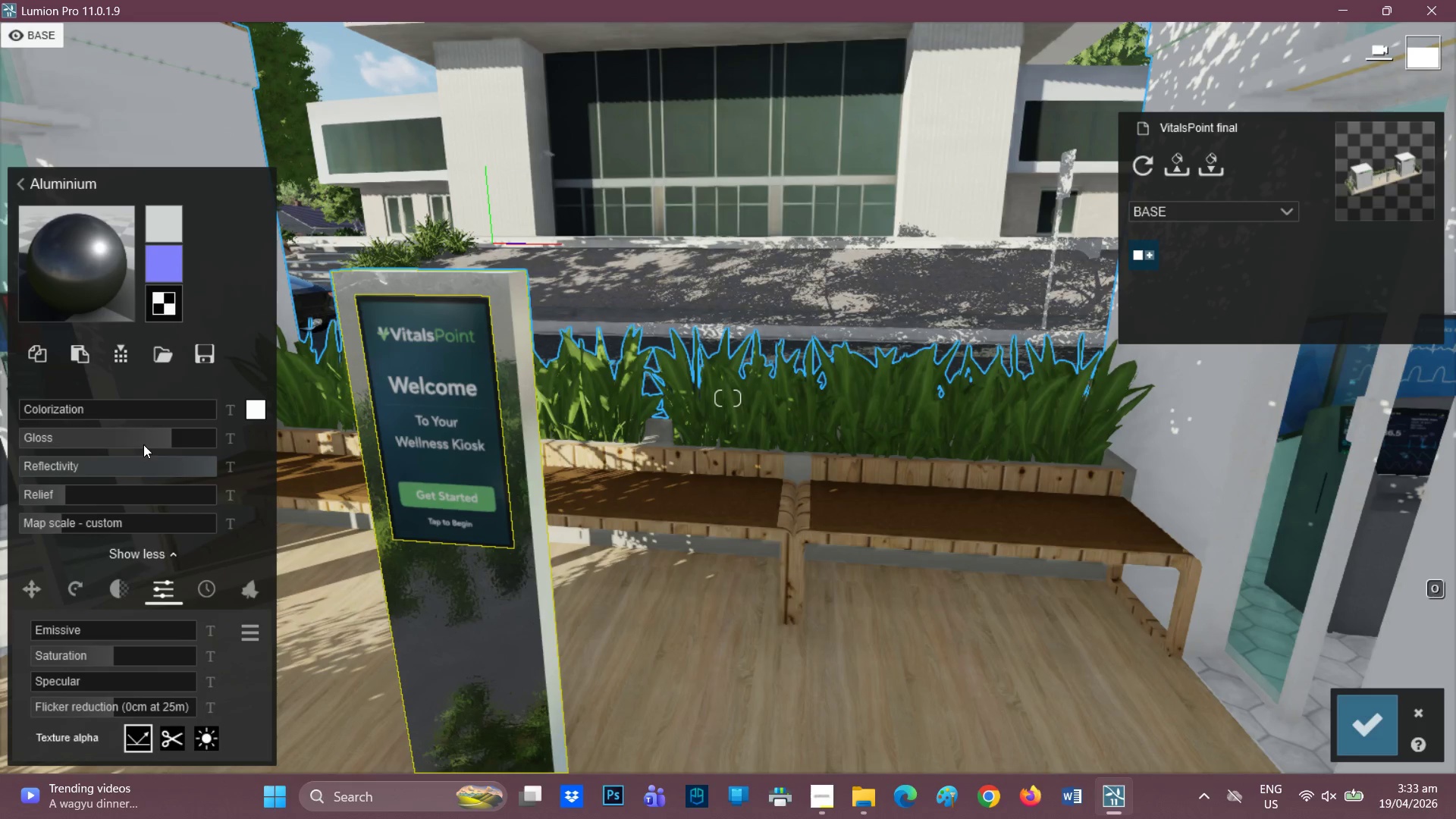 
left_click_drag(start_coordinate=[143, 438], to_coordinate=[54, 439])
 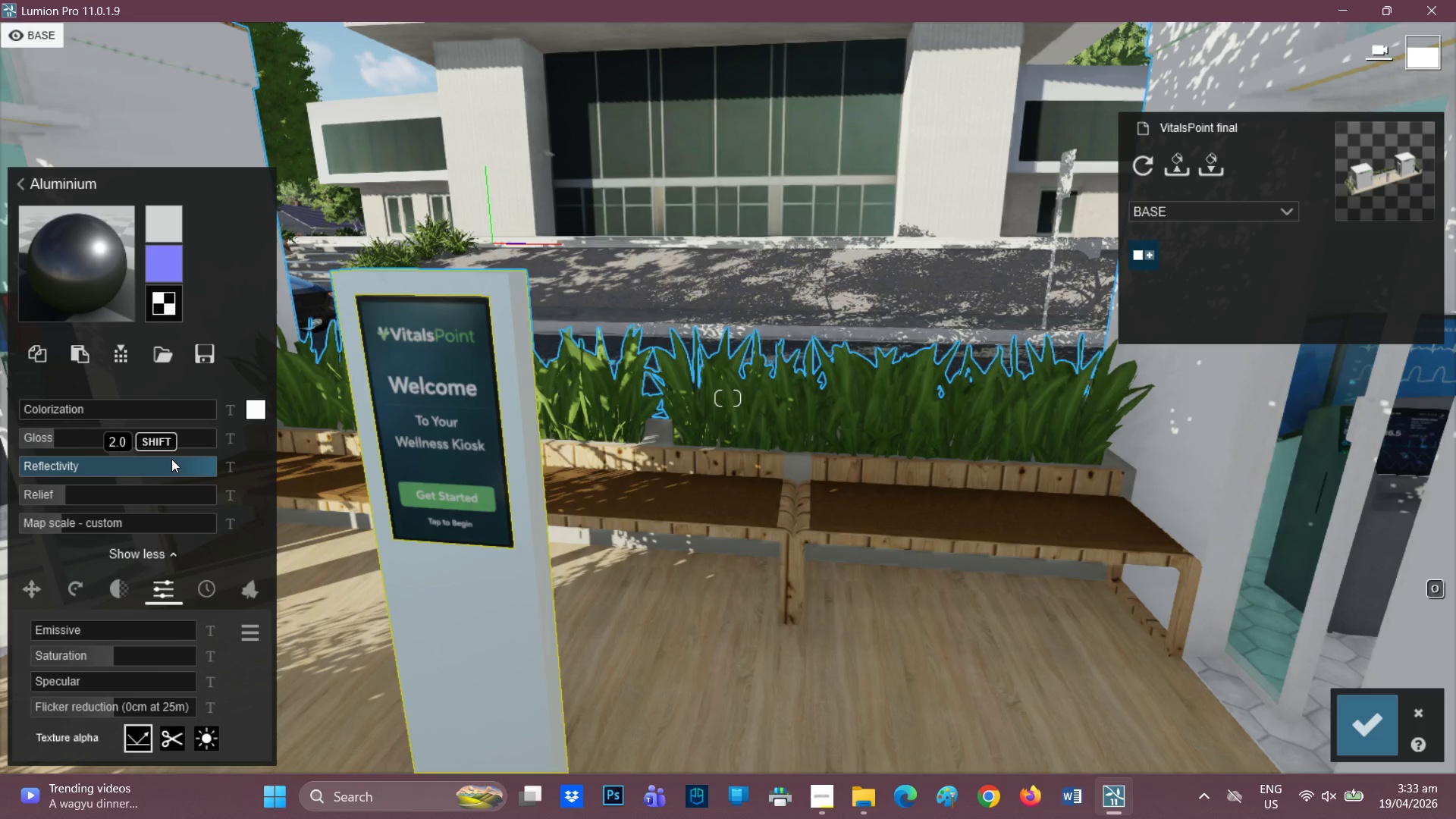 
left_click_drag(start_coordinate=[169, 462], to_coordinate=[67, 463])
 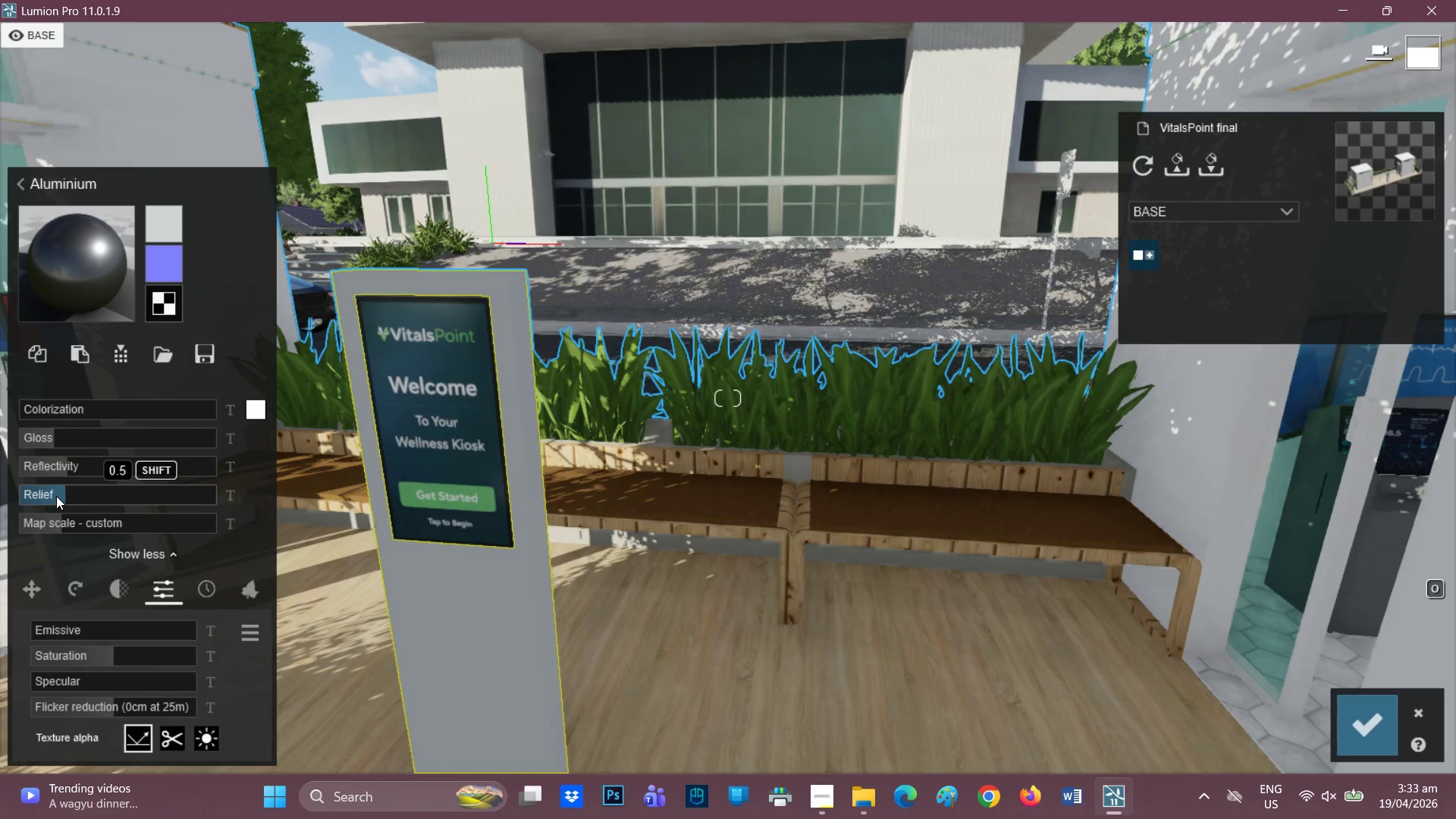 
left_click_drag(start_coordinate=[58, 496], to_coordinate=[238, 500])
 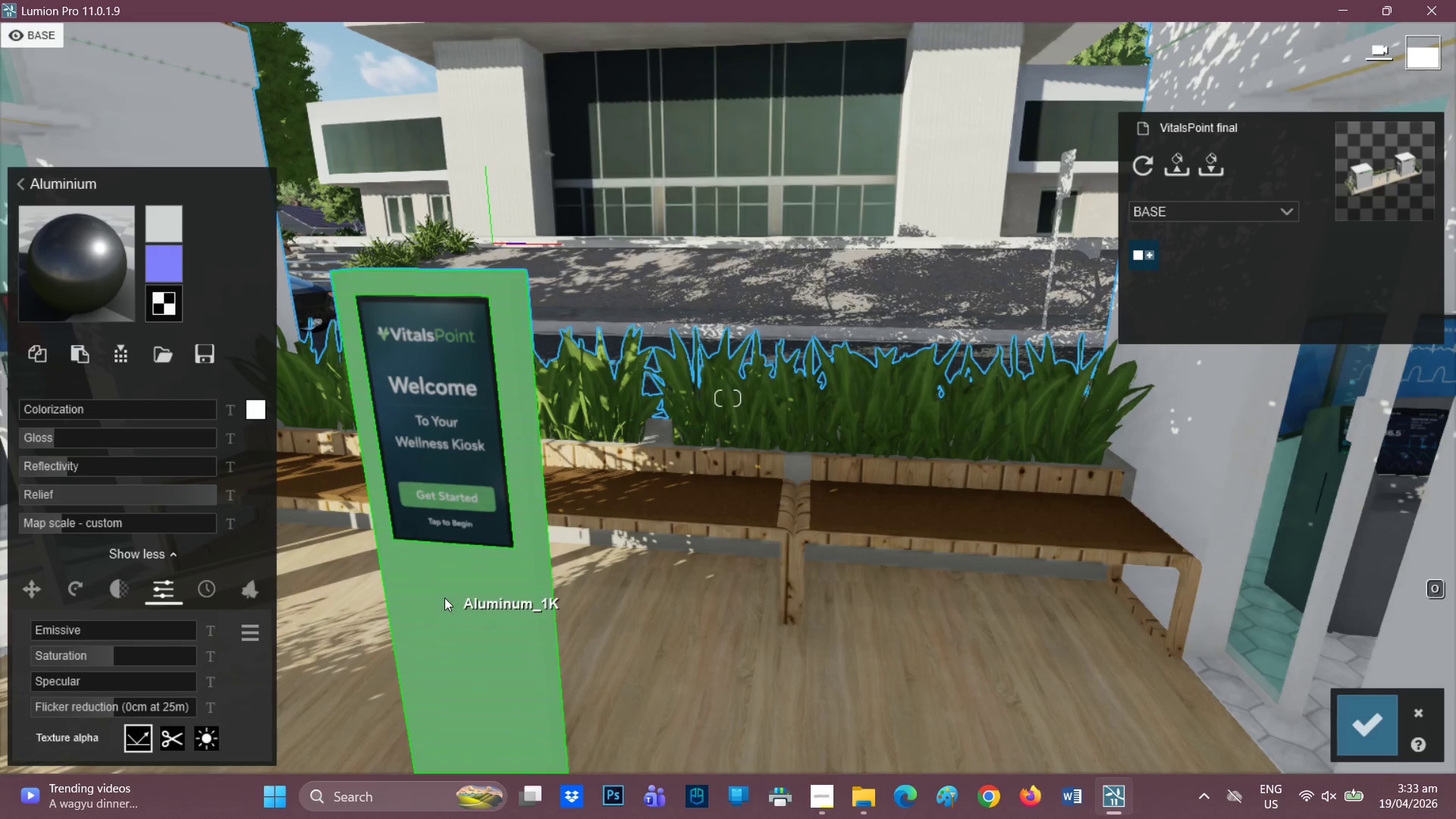 
scroll: coordinate [435, 601], scroll_direction: down, amount: 1.0
 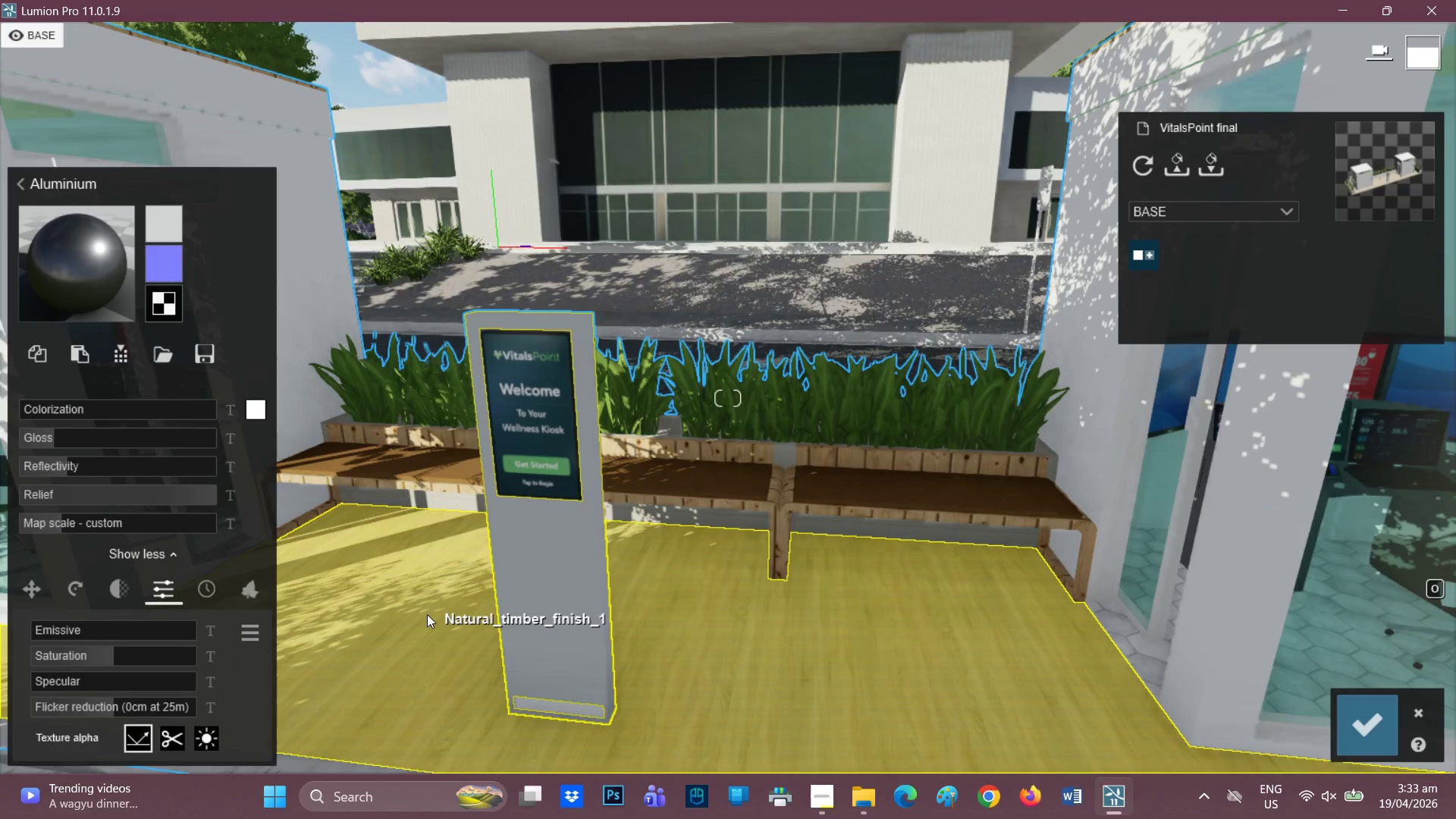 
key(Q)
 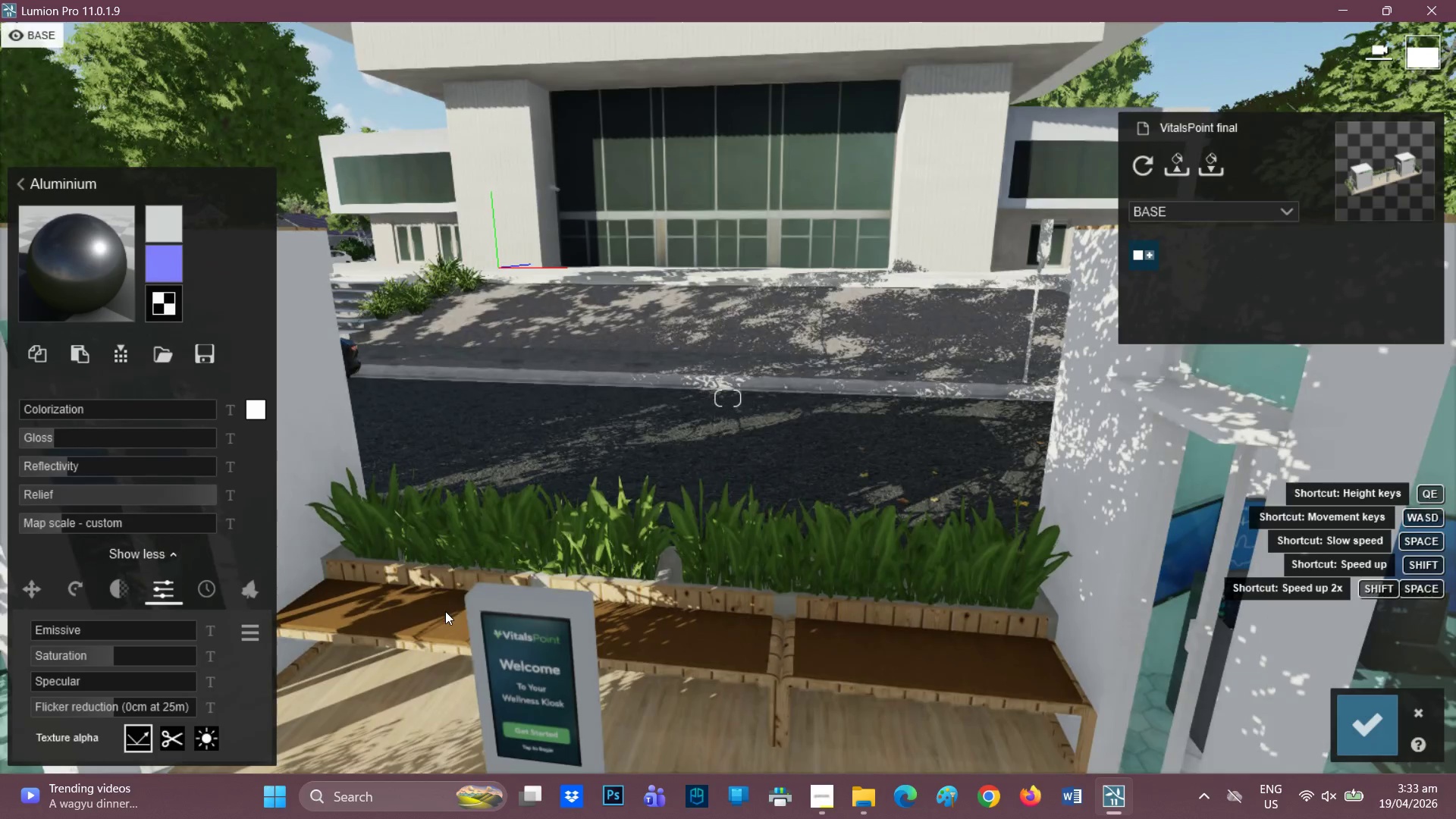 
type(eeee)
 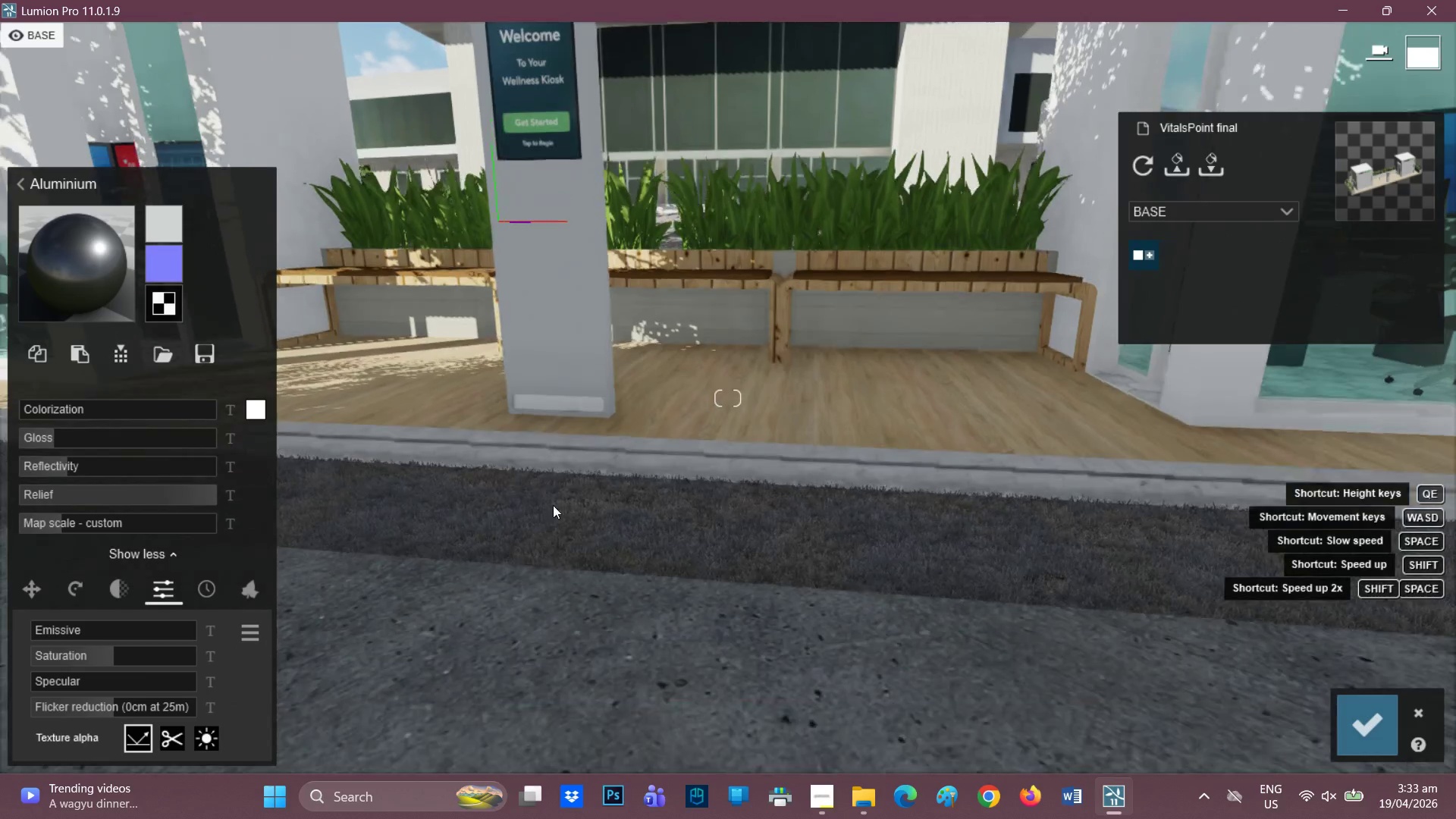 
scroll: coordinate [563, 484], scroll_direction: none, amount: 0.0
 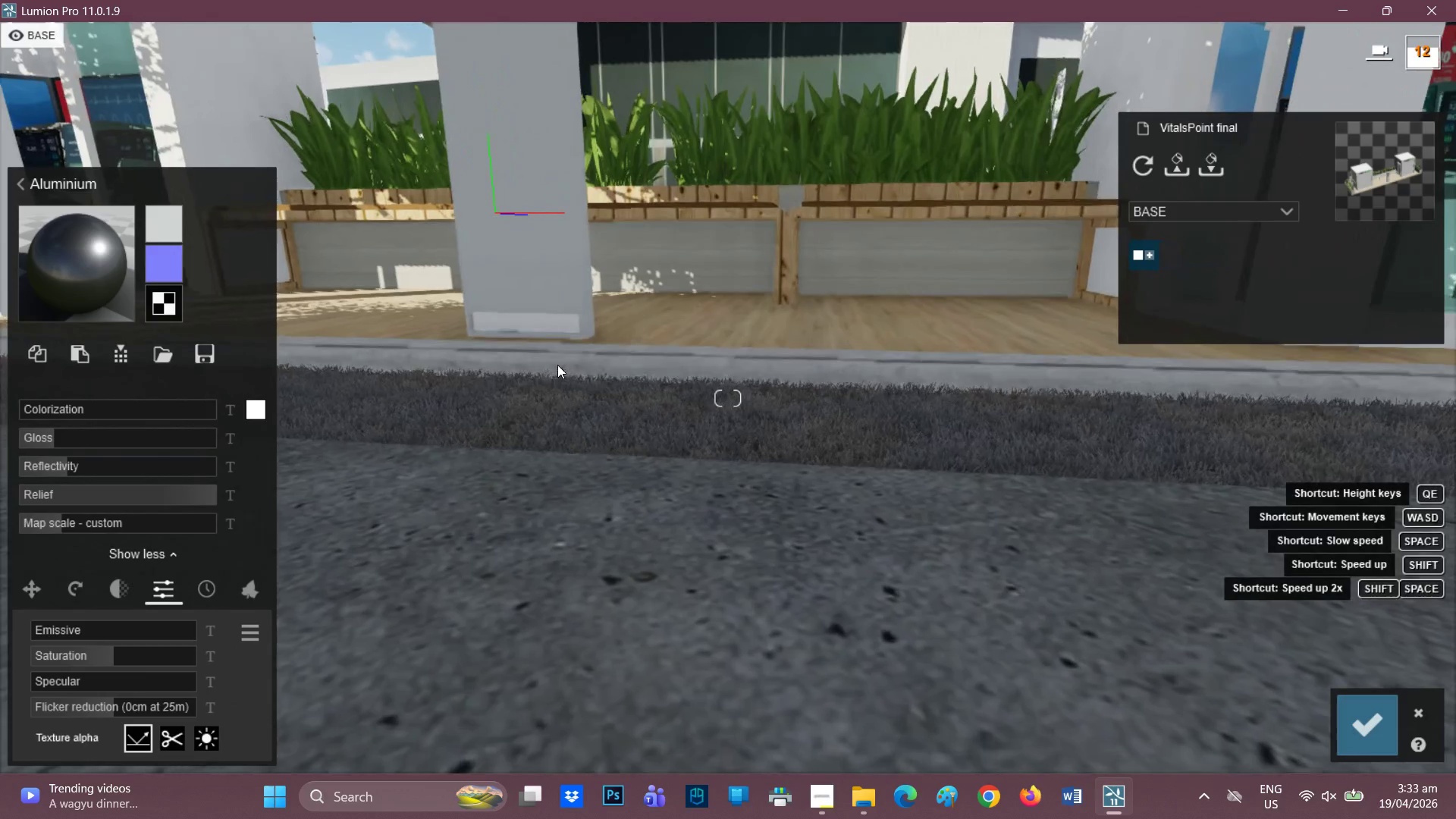 
type(qq)
 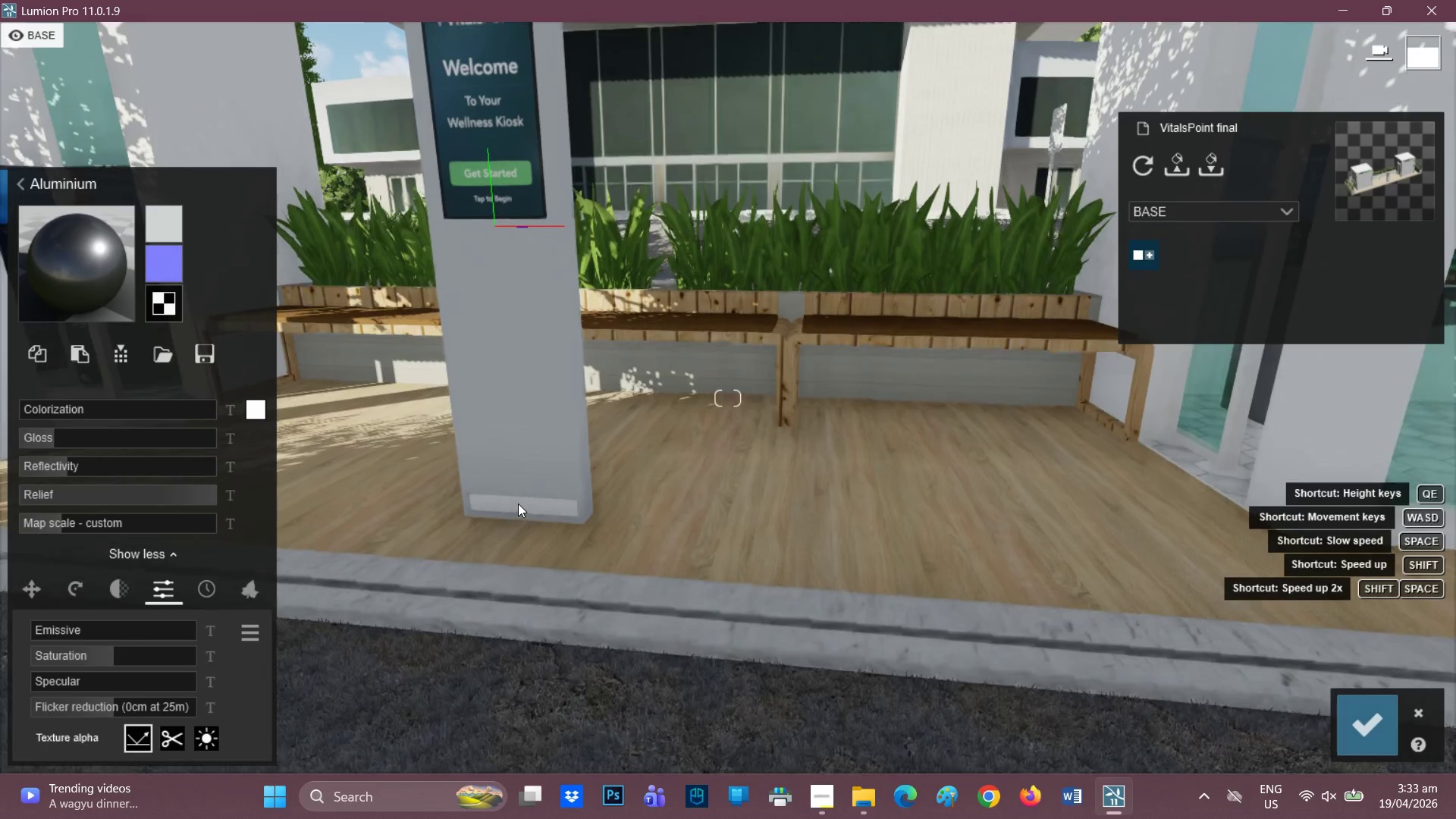 
scroll: coordinate [519, 504], scroll_direction: up, amount: 1.0
 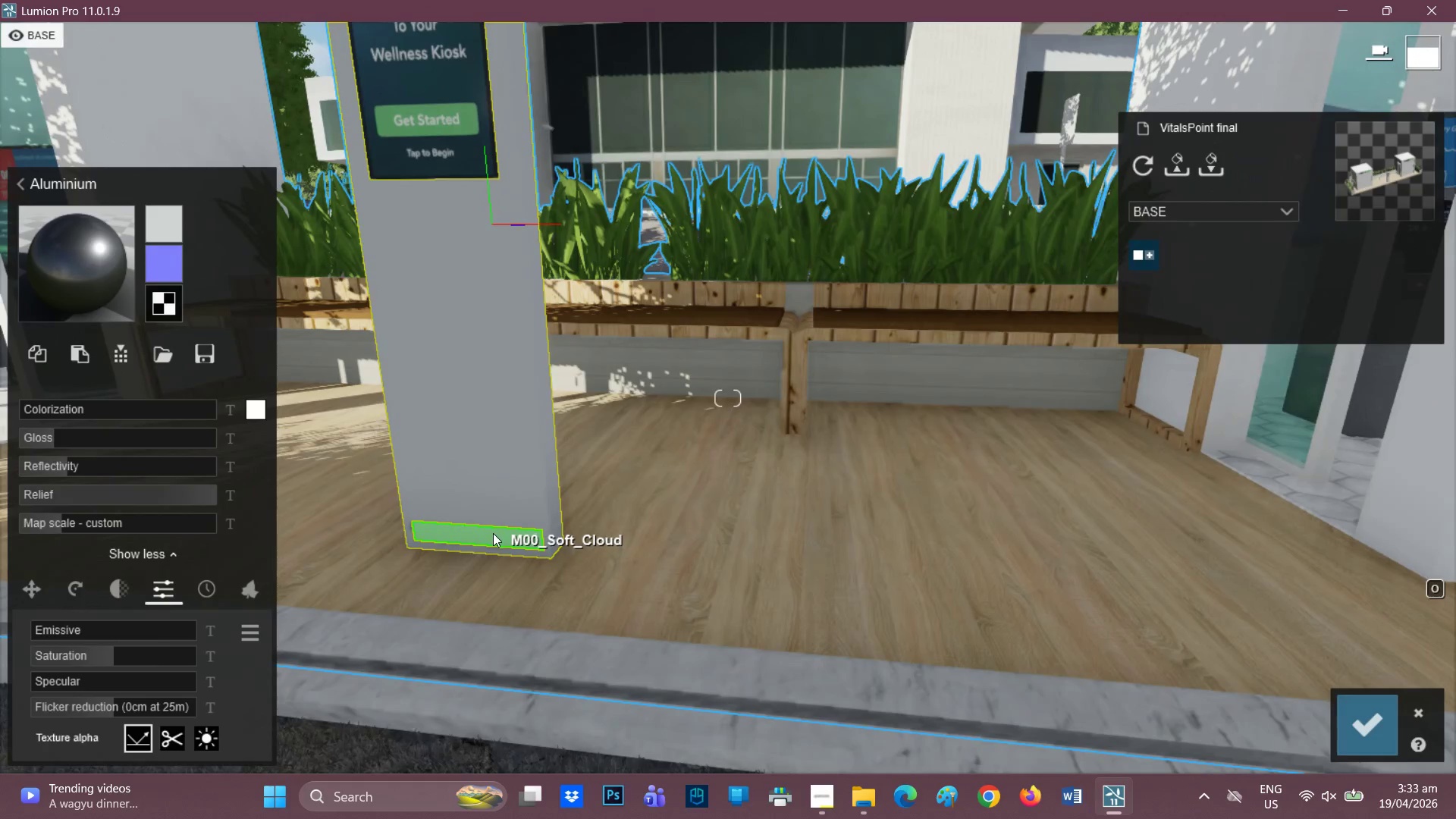 
left_click([493, 534])
 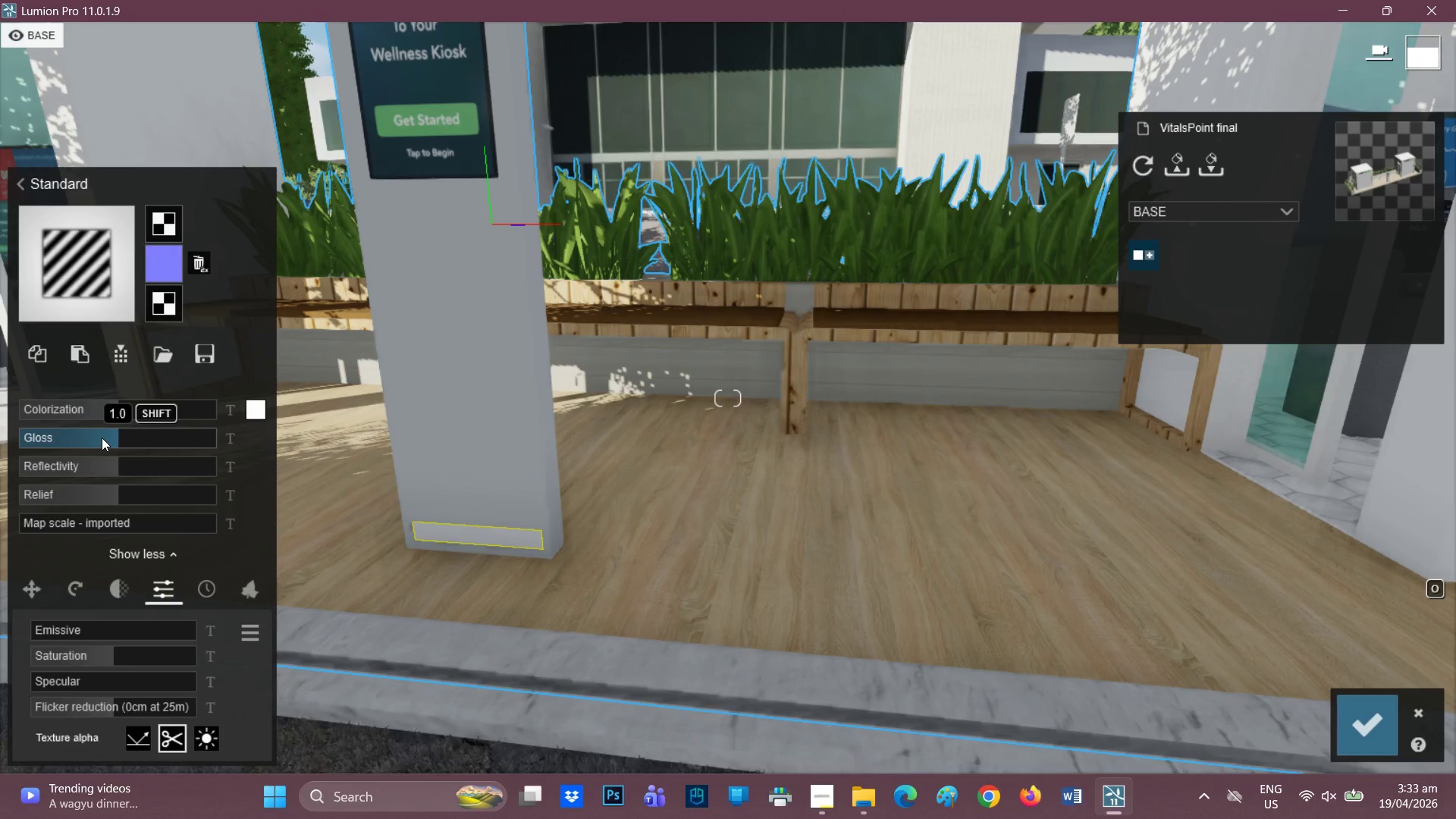 
wait(6.34)
 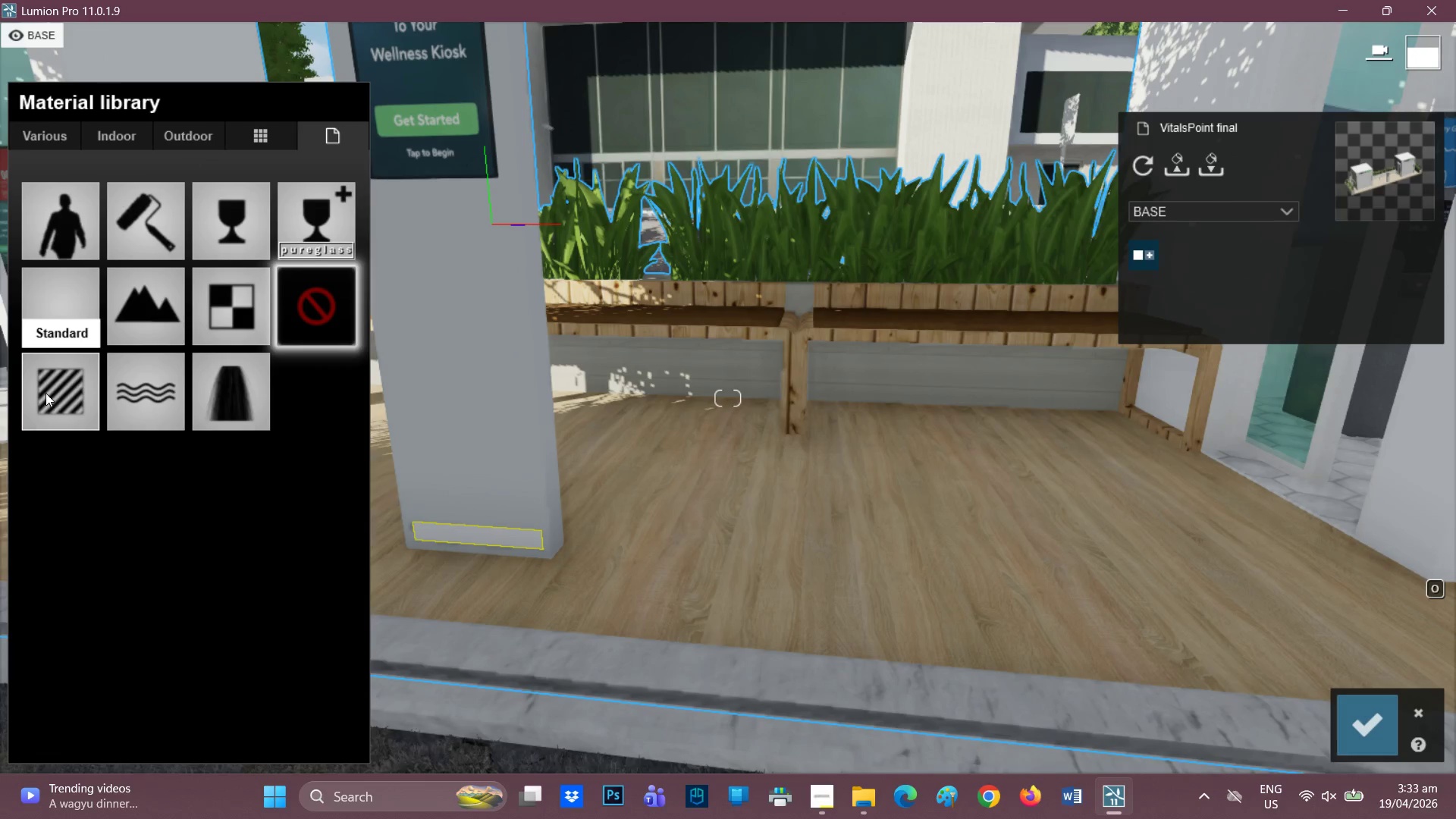 
left_click([46, 629])
 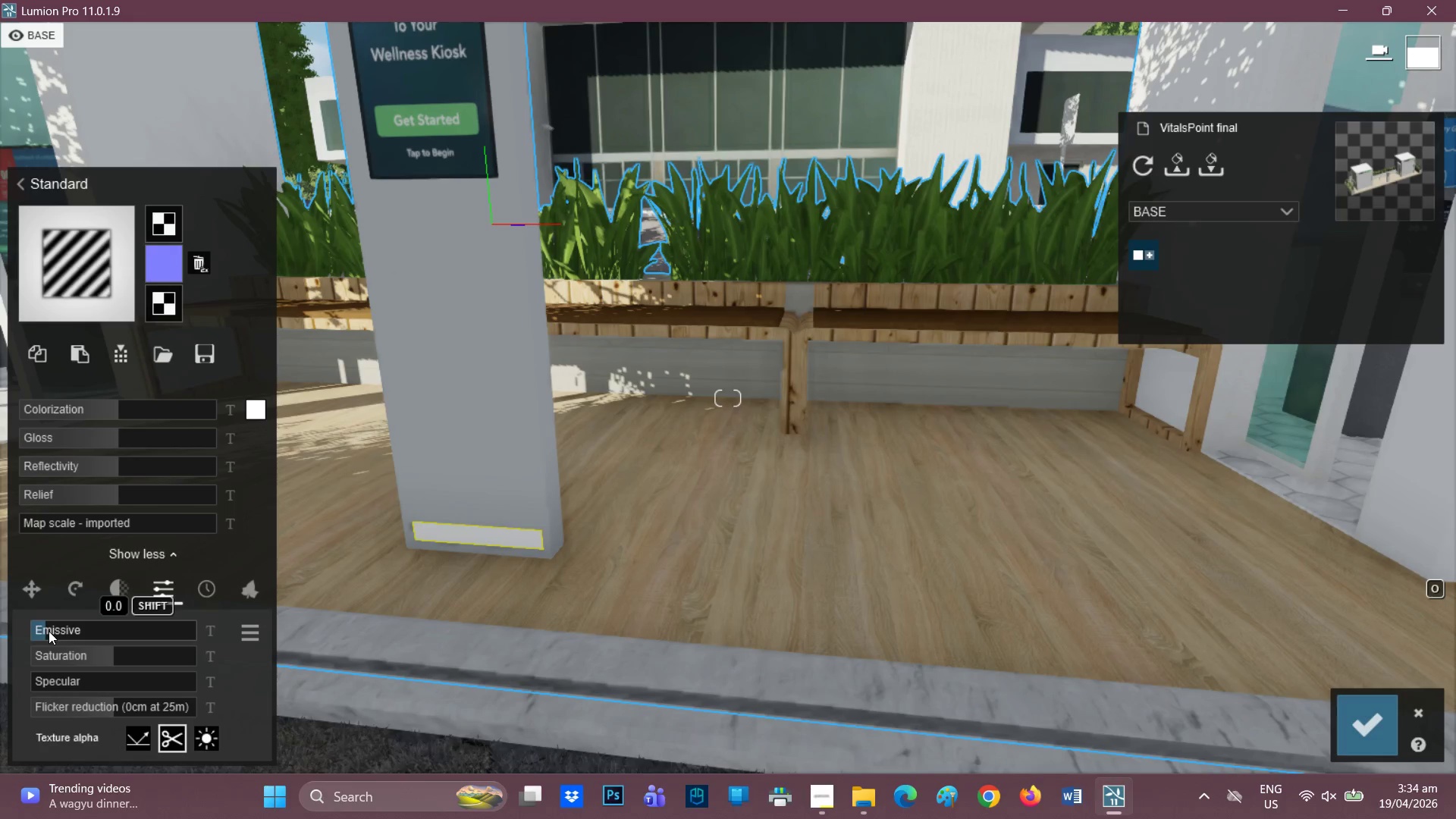 
scroll: coordinate [355, 529], scroll_direction: down, amount: 4.0
 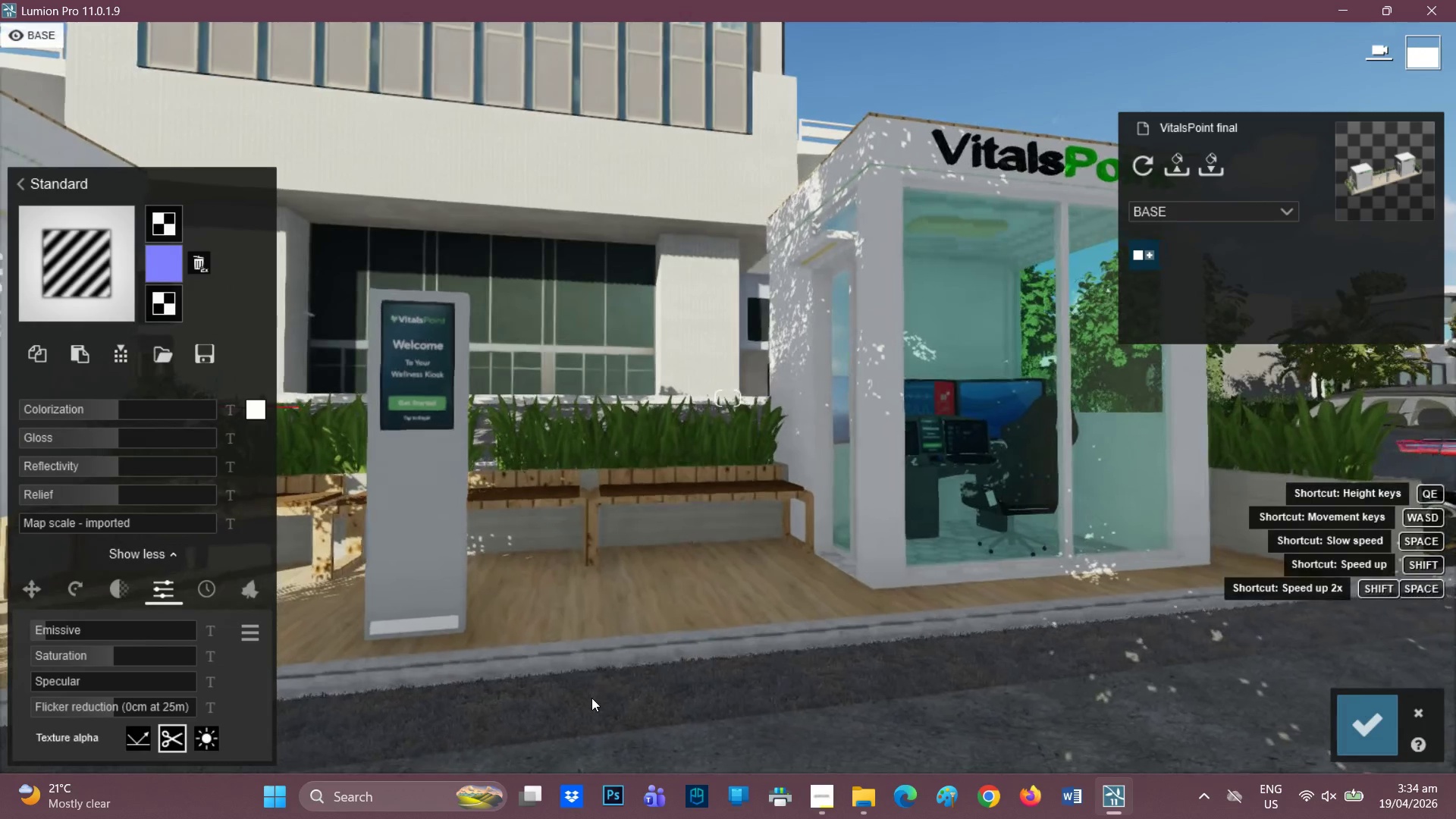 
wait(6.34)
 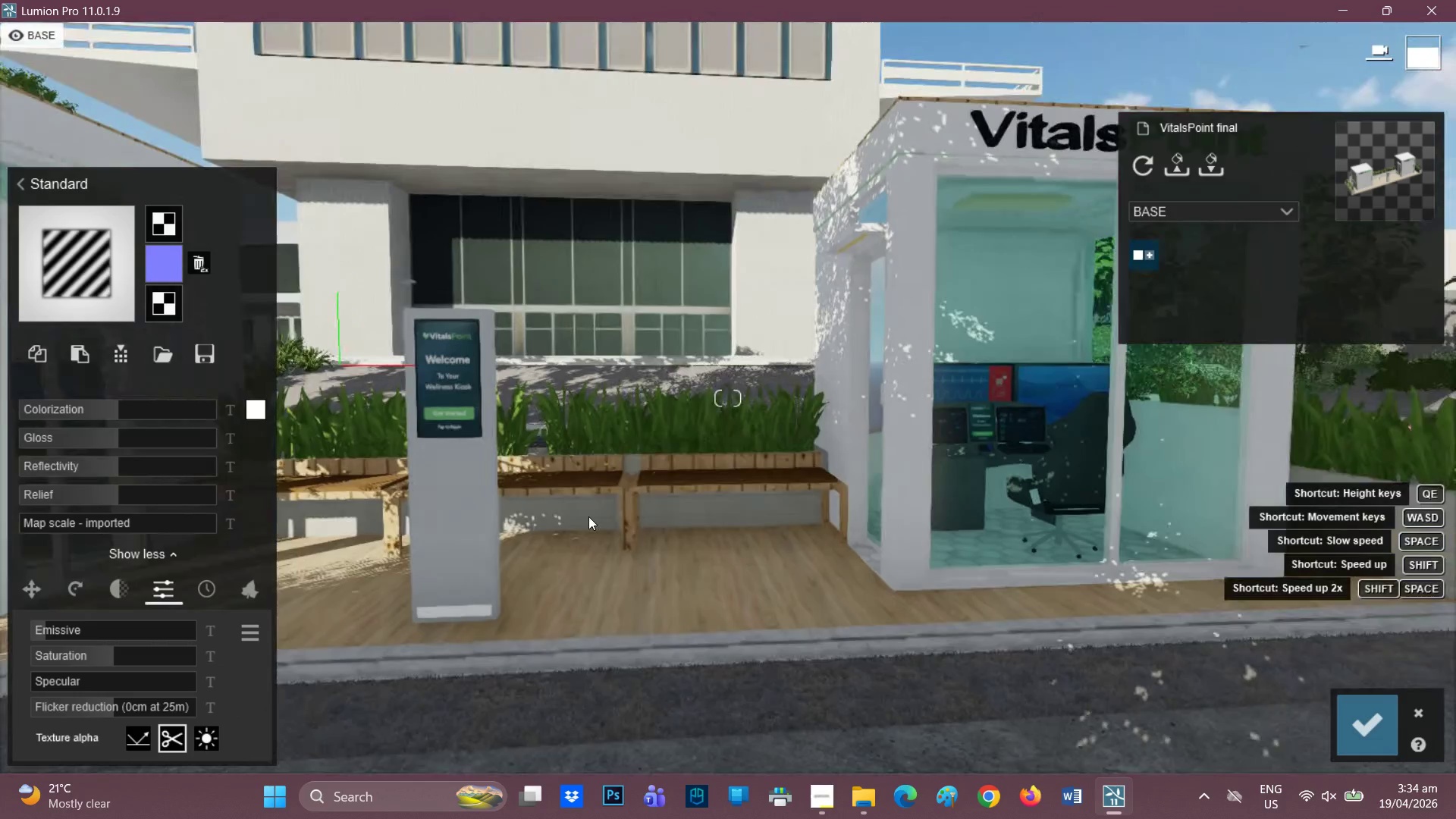 
left_click([630, 697])
 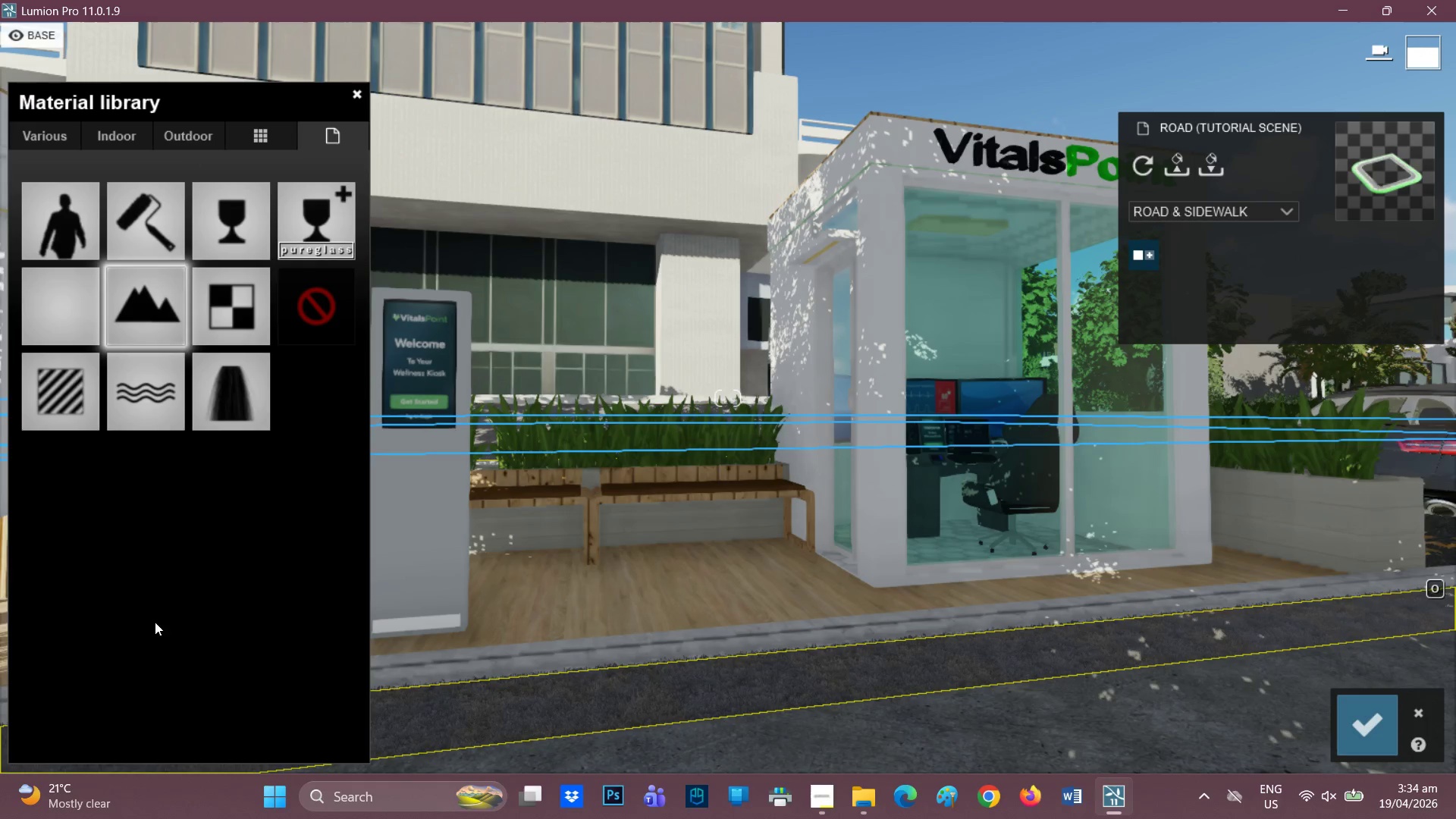 
left_click([131, 304])
 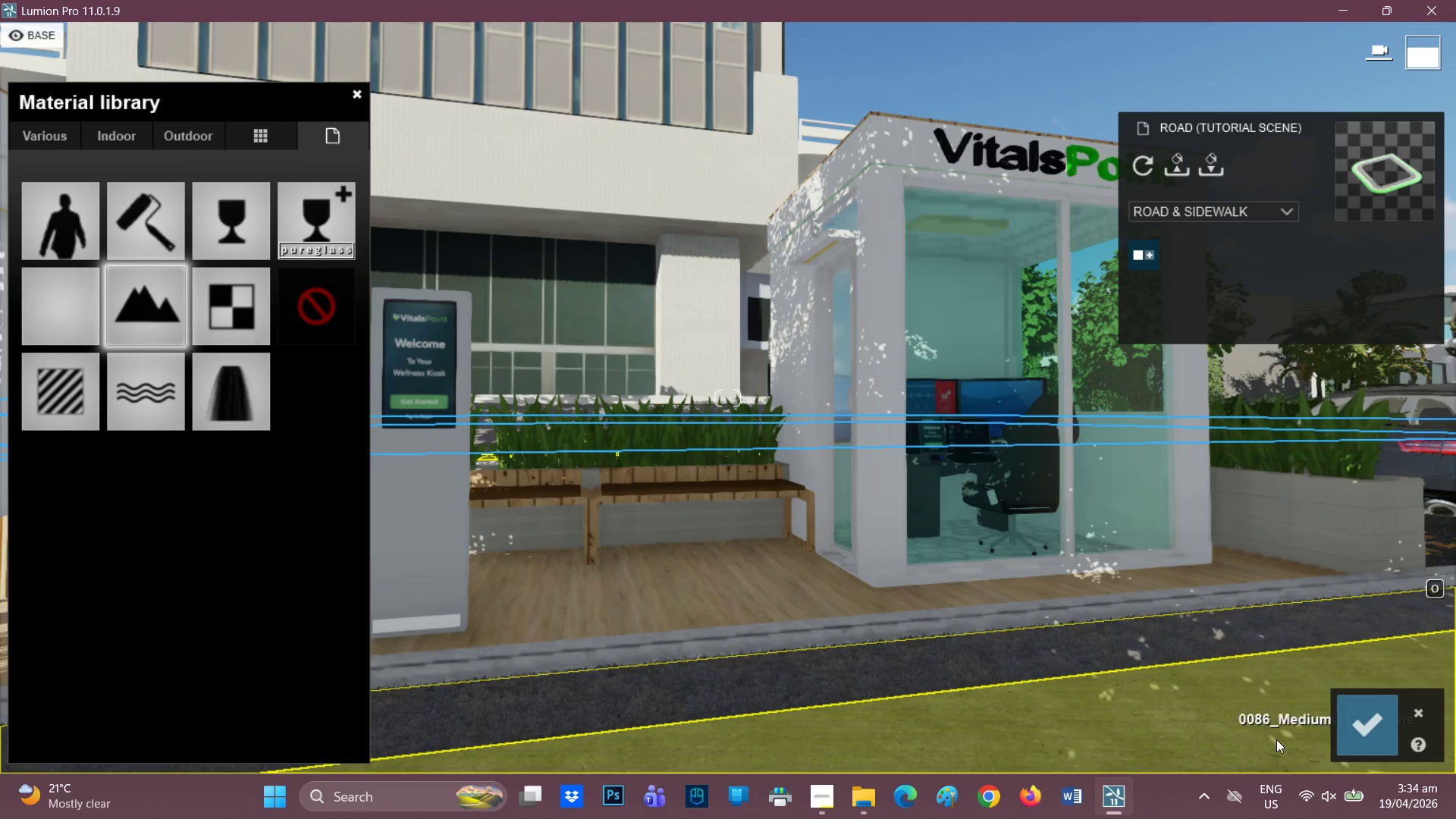 
left_click([1373, 714])
 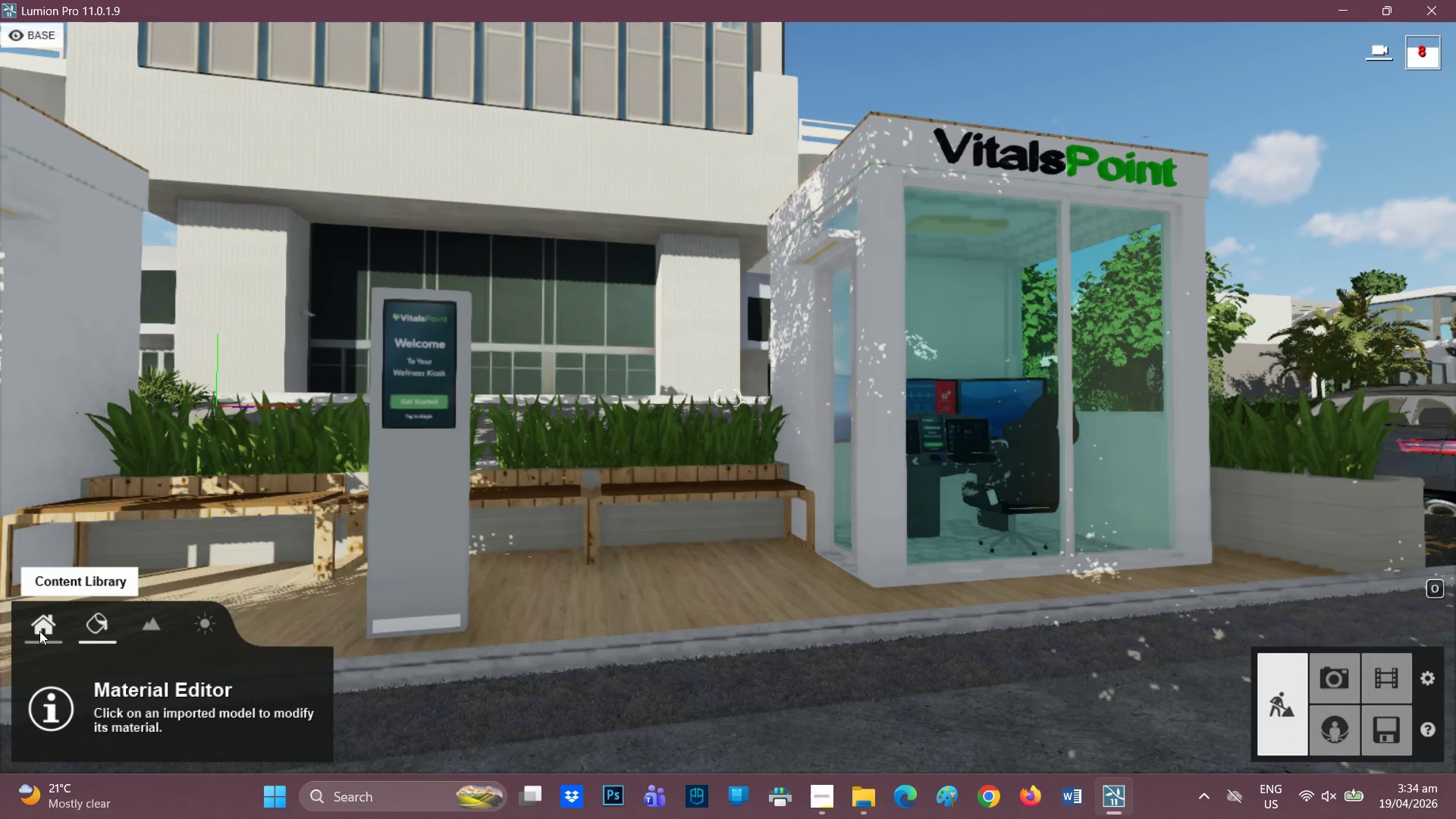 
left_click([152, 633])
 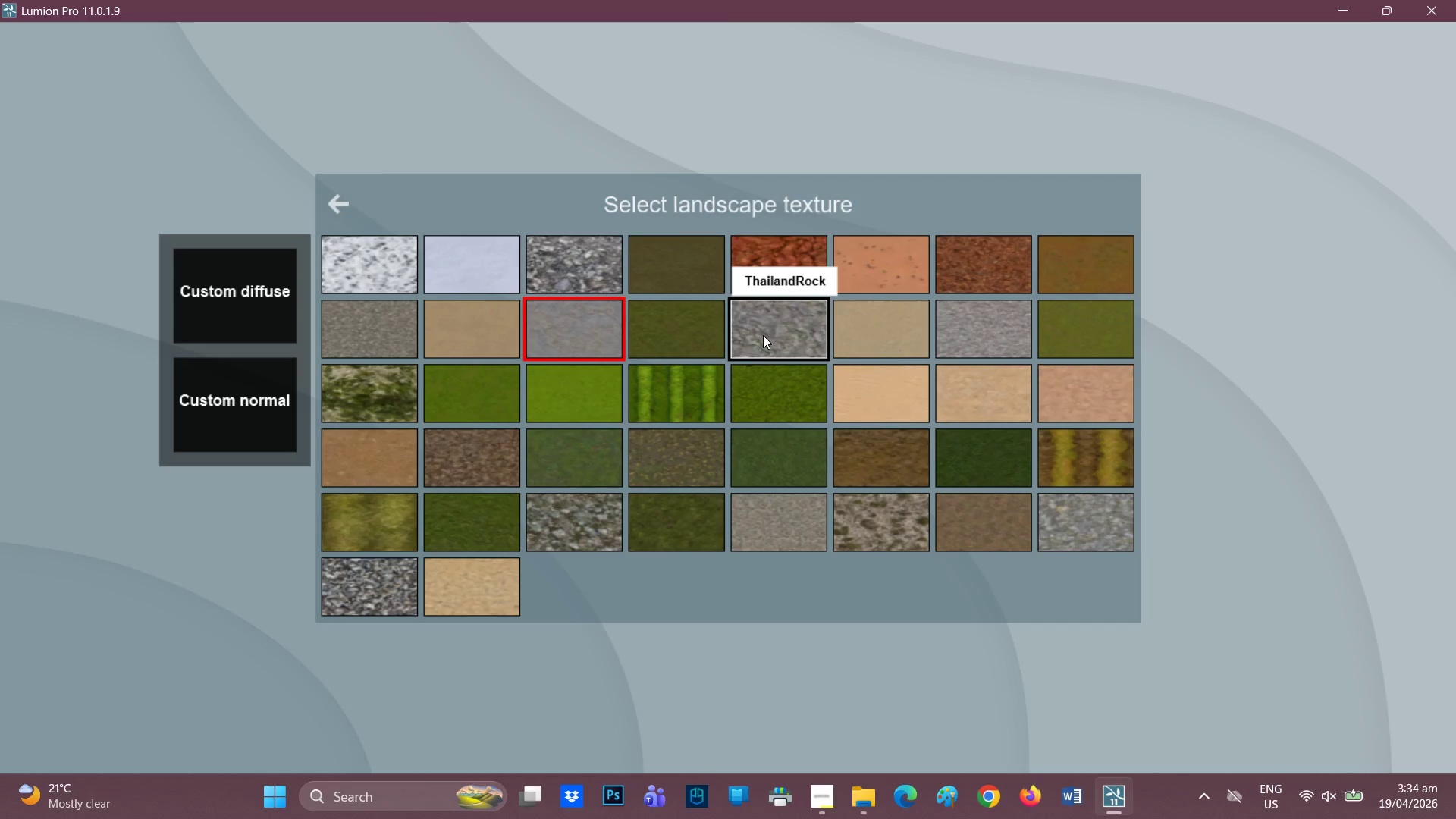 
wait(7.02)
 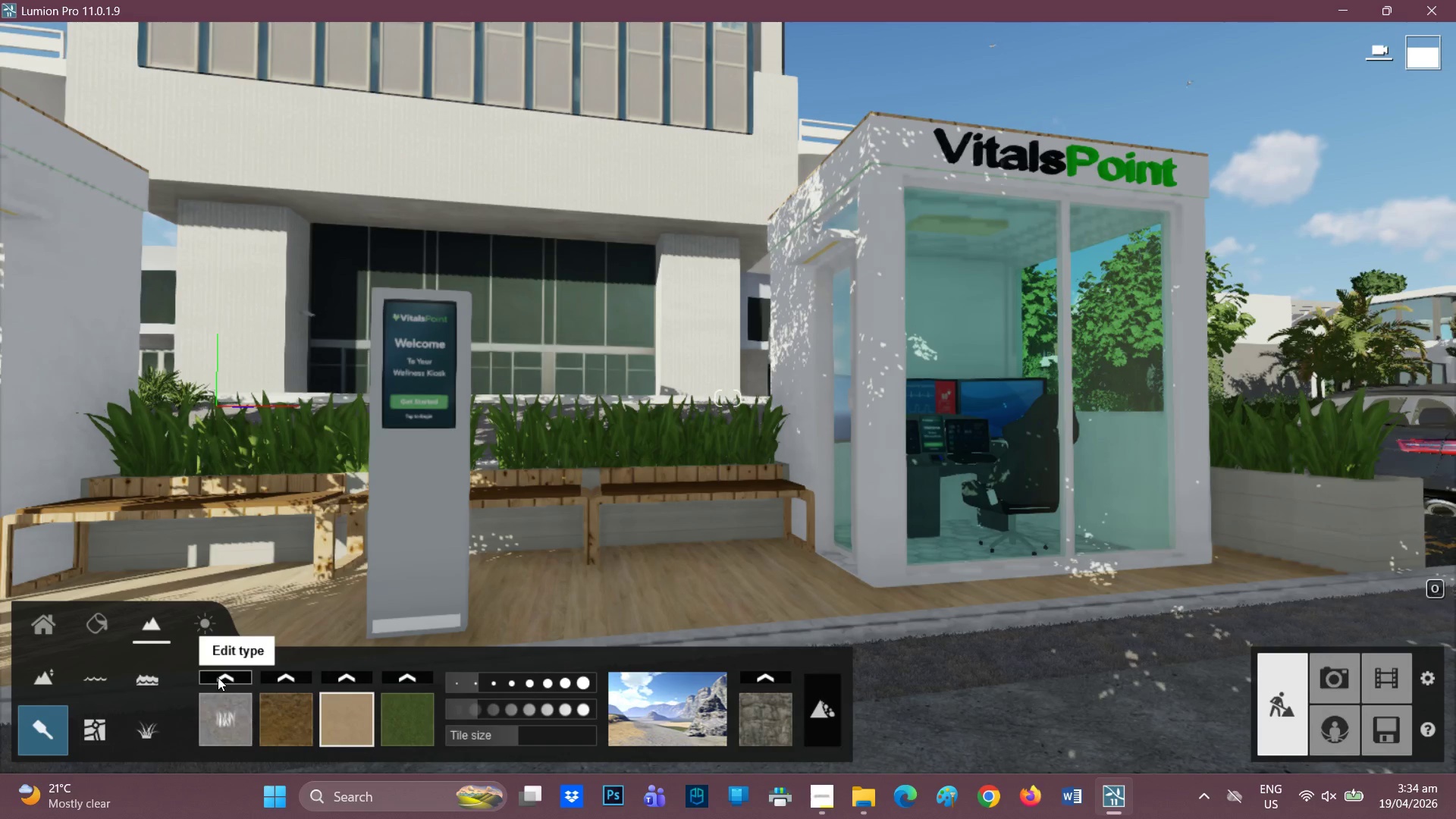 
left_click([763, 335])
 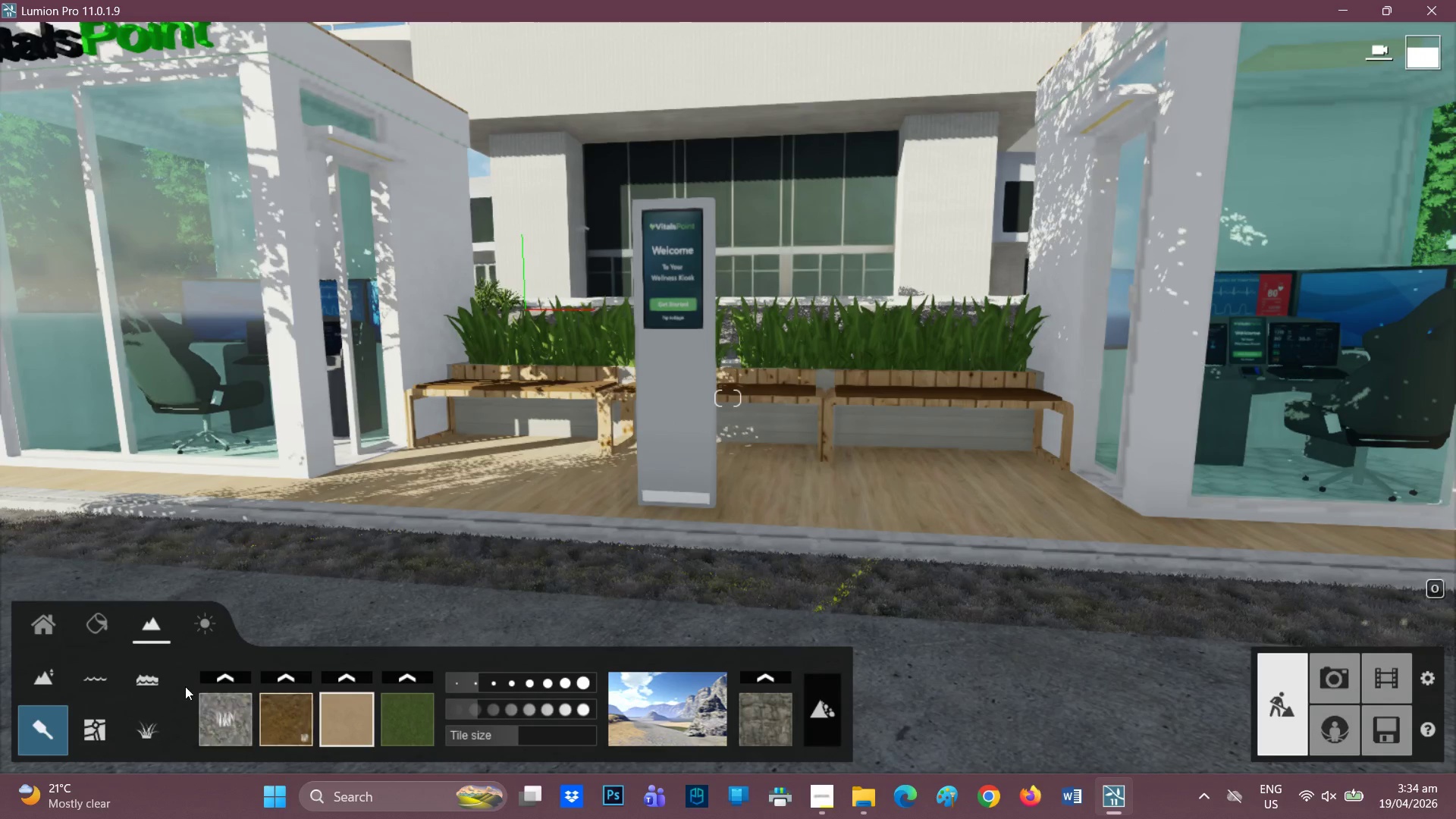 
wait(7.75)
 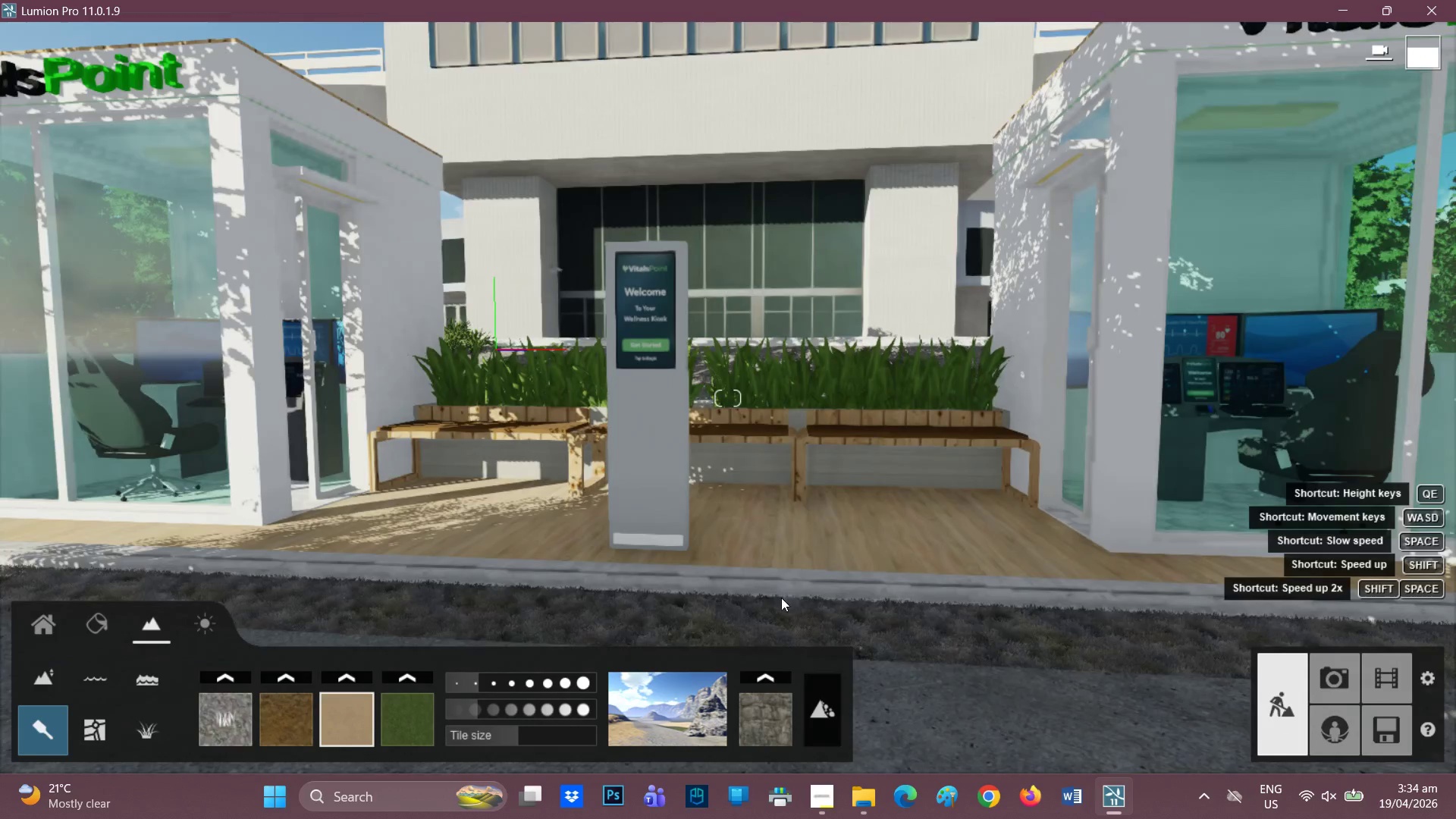 
left_click([136, 730])
 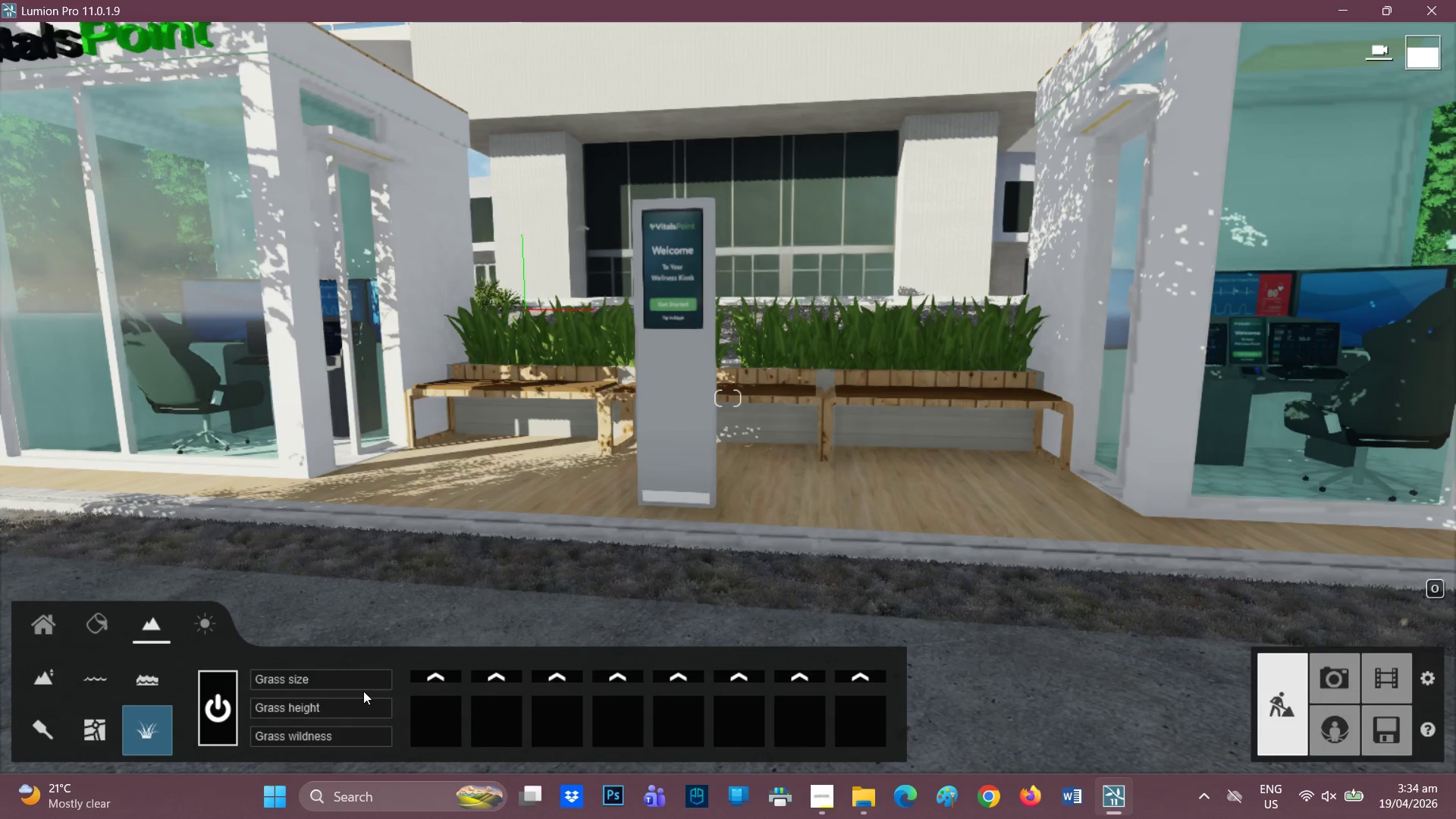 
wait(5.03)
 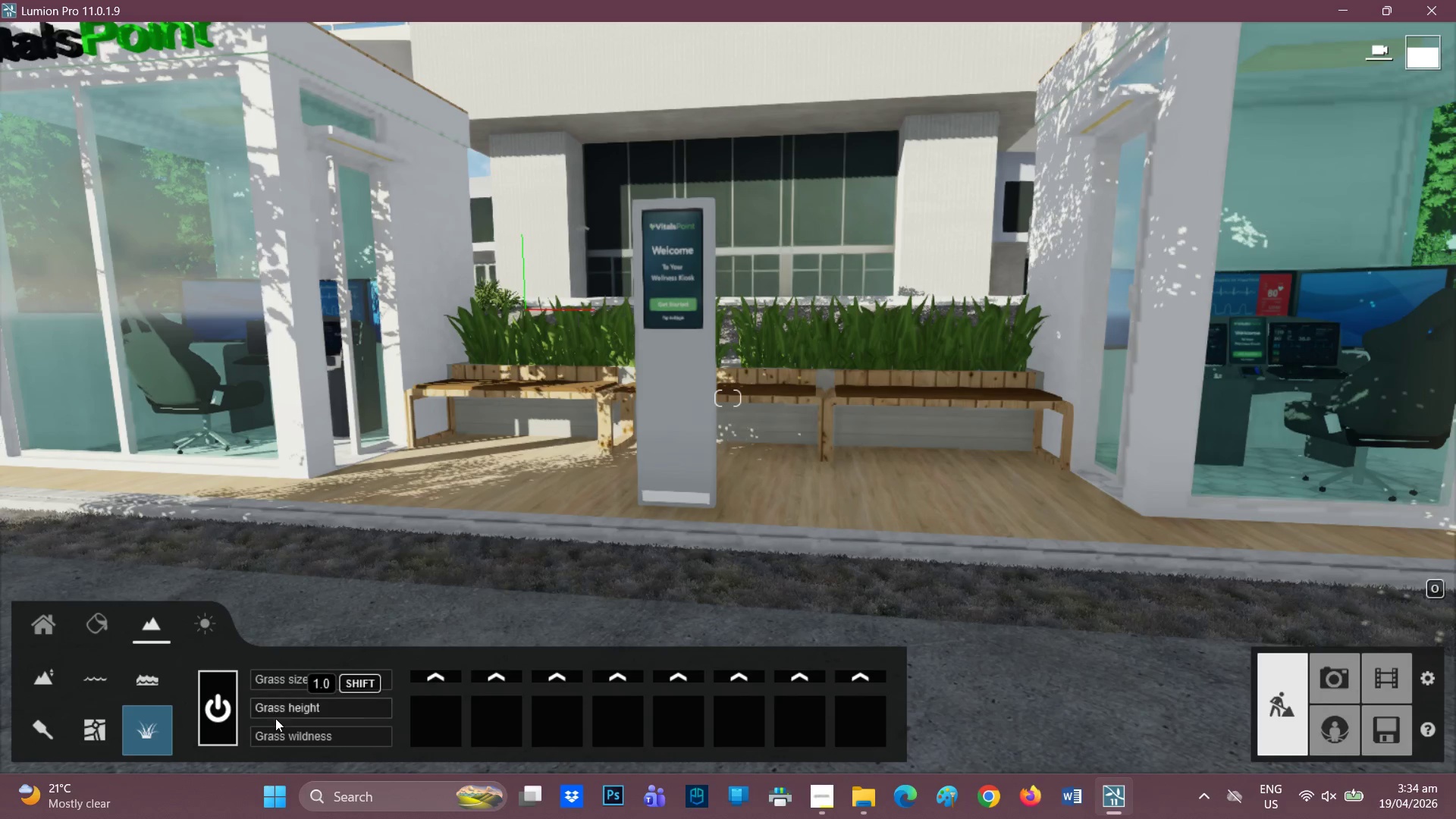 
left_click_drag(start_coordinate=[273, 681], to_coordinate=[240, 681])
 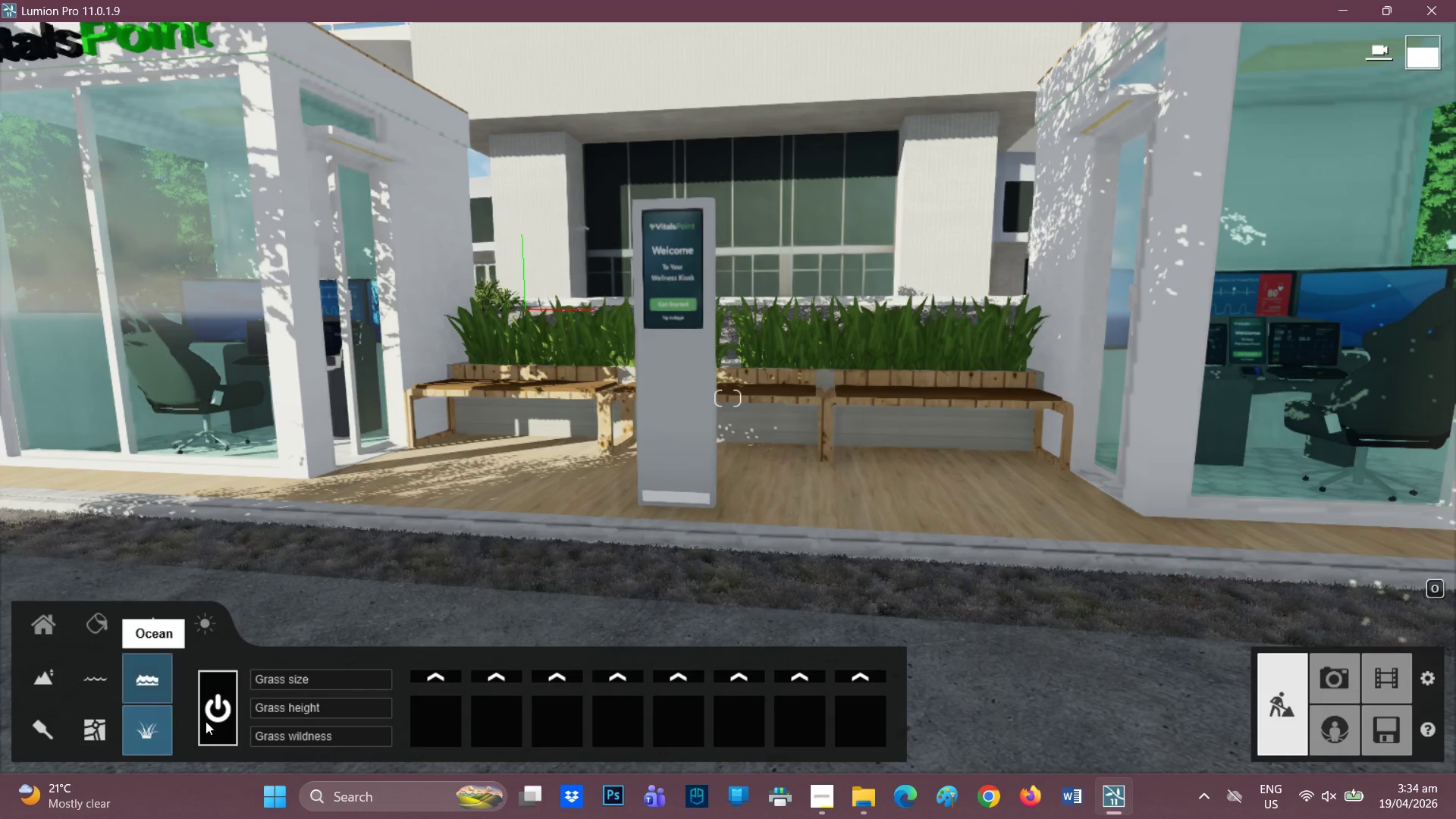 
left_click([209, 707])
 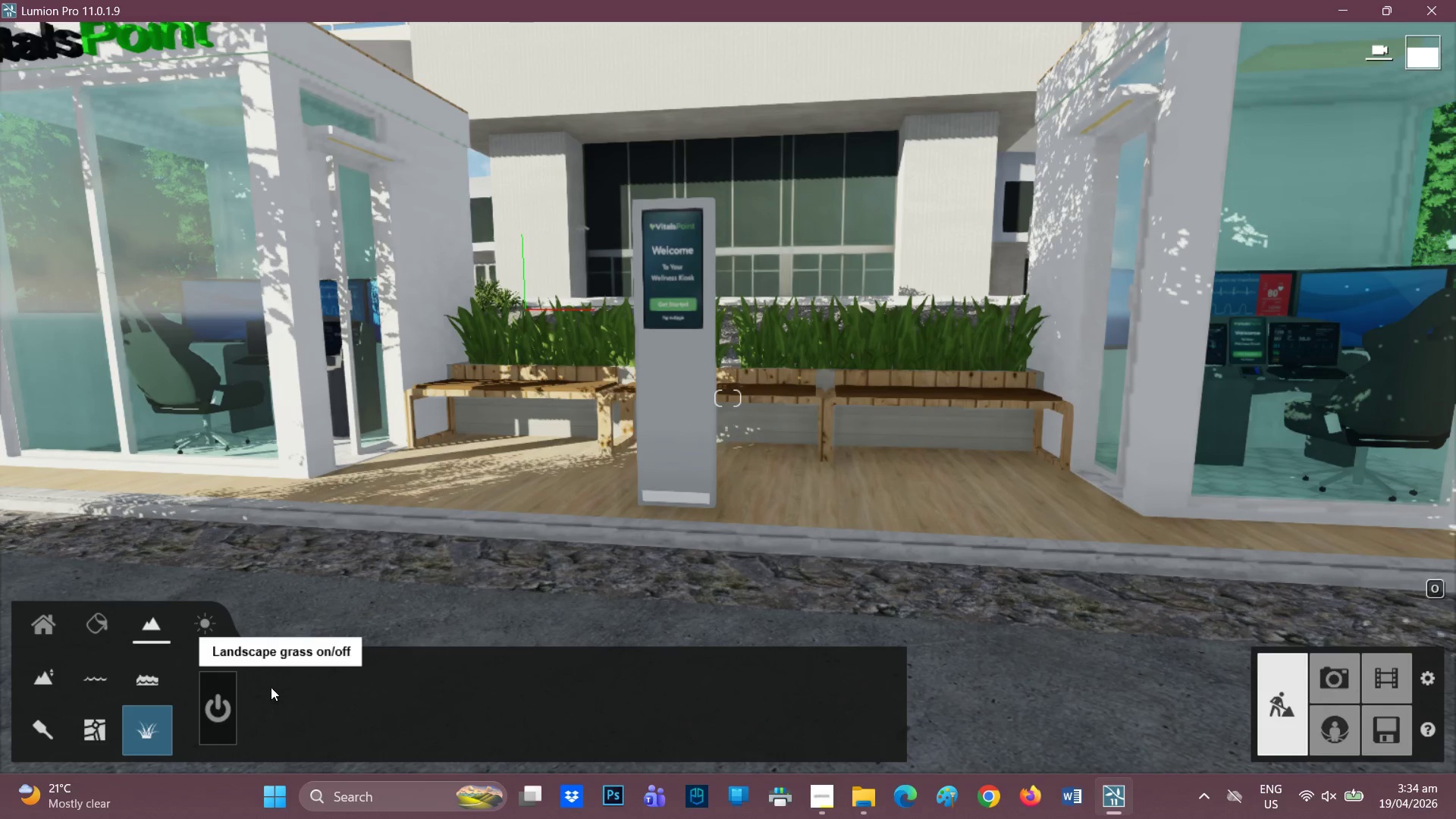 
scroll: coordinate [505, 592], scroll_direction: none, amount: 0.0
 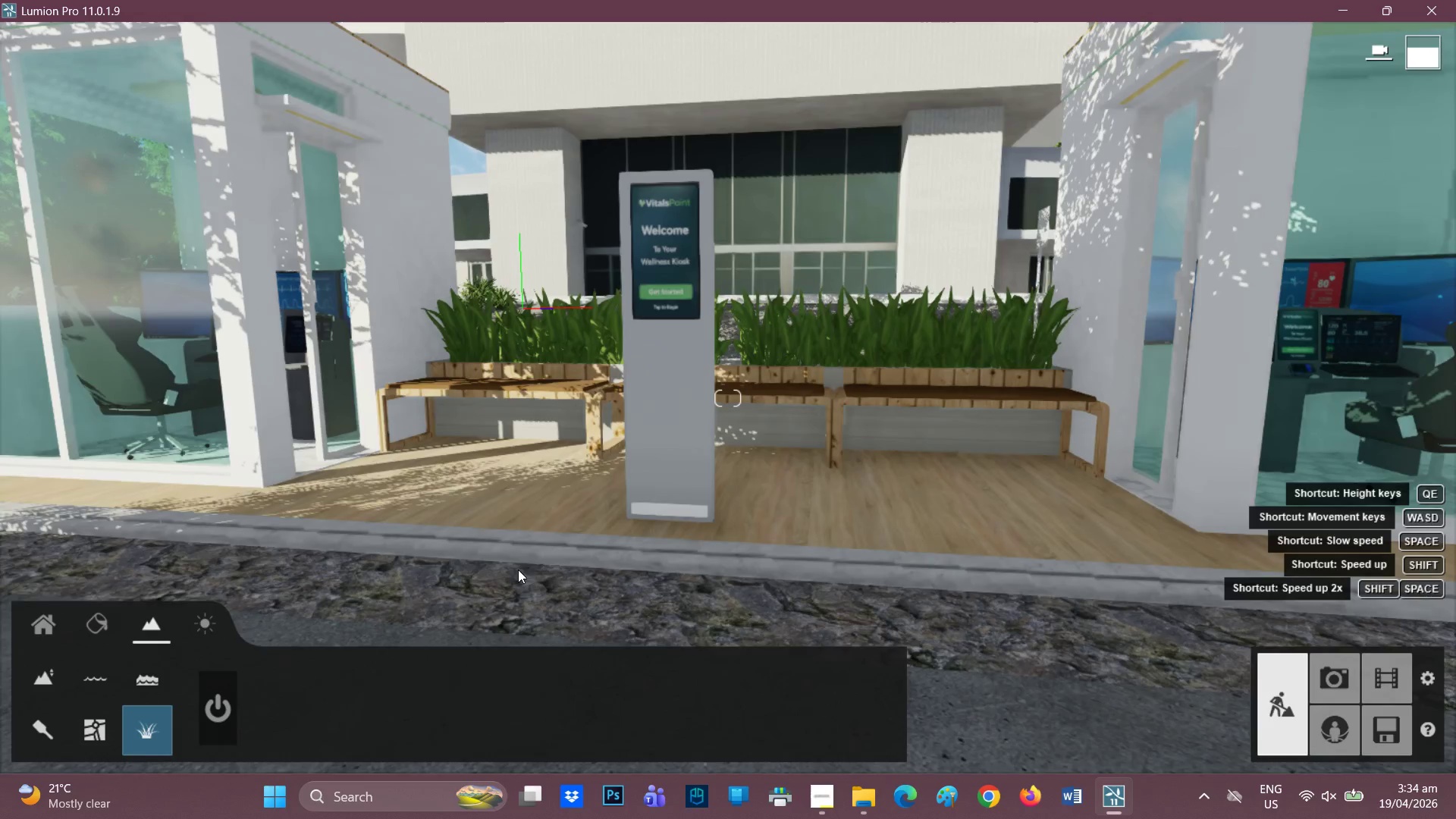 
scroll: coordinate [516, 566], scroll_direction: up, amount: 1.0
 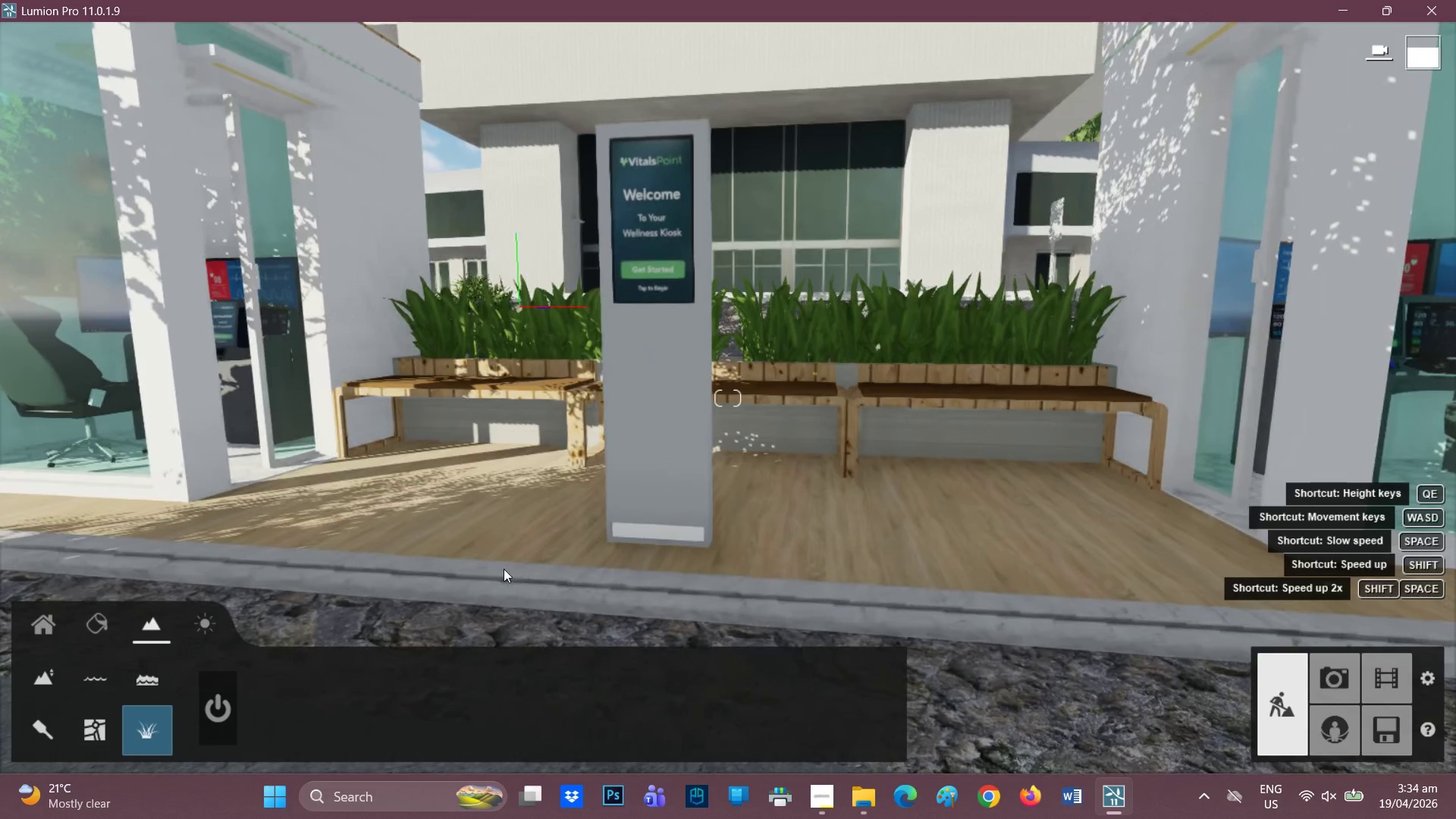 
scroll: coordinate [494, 573], scroll_direction: none, amount: 0.0
 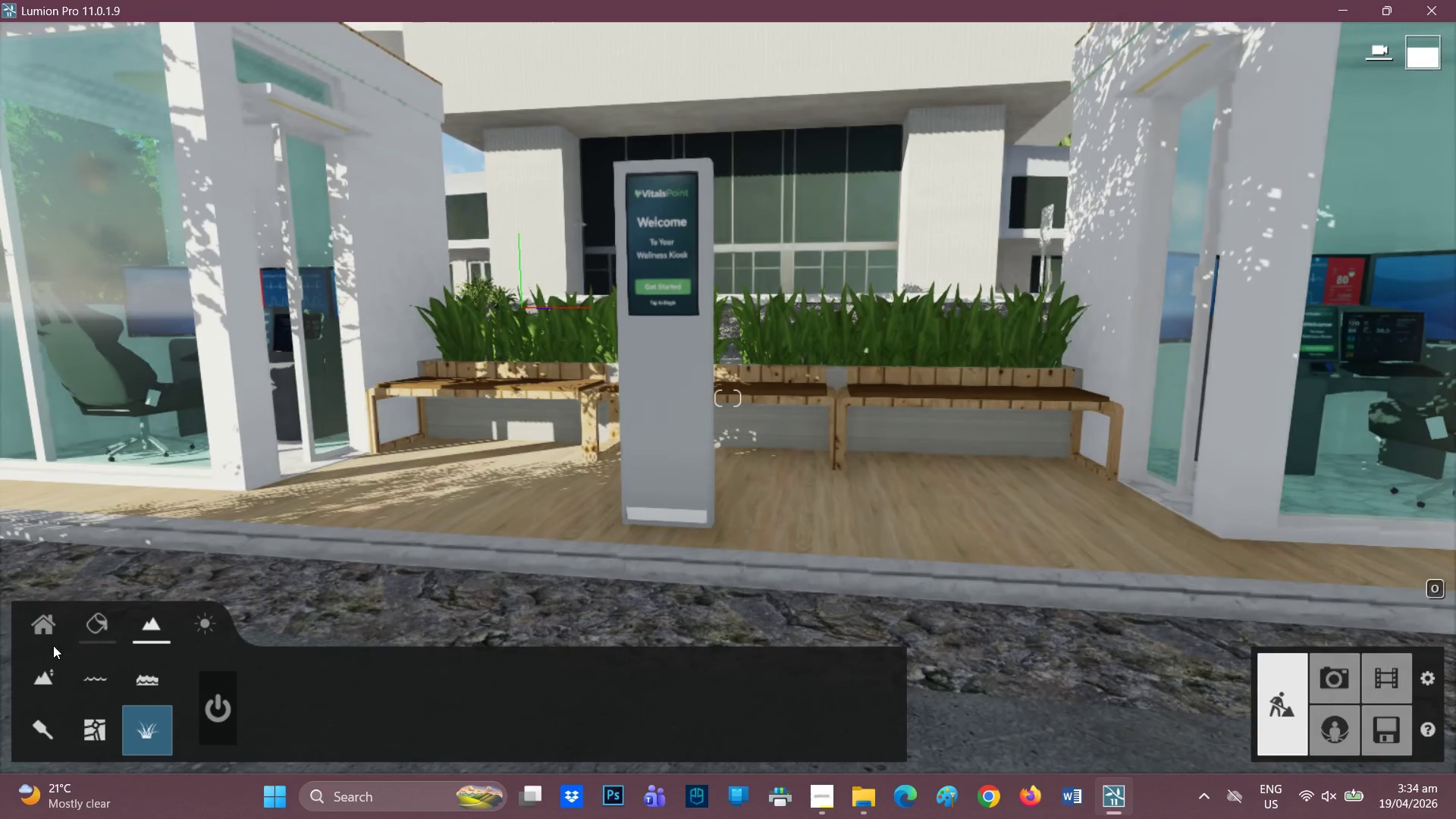 
scroll: coordinate [405, 444], scroll_direction: down, amount: 7.0
 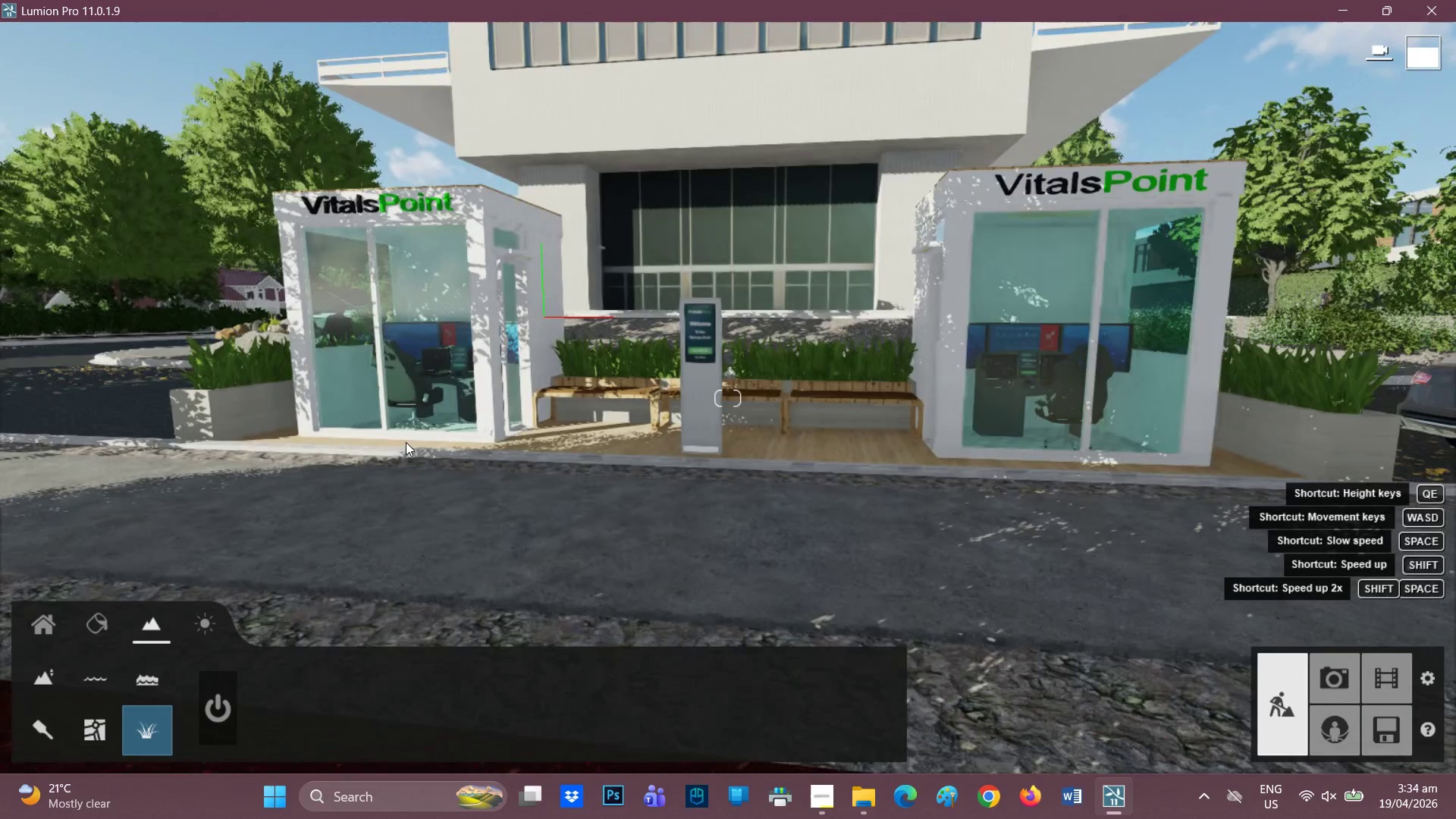 
type(qq)
 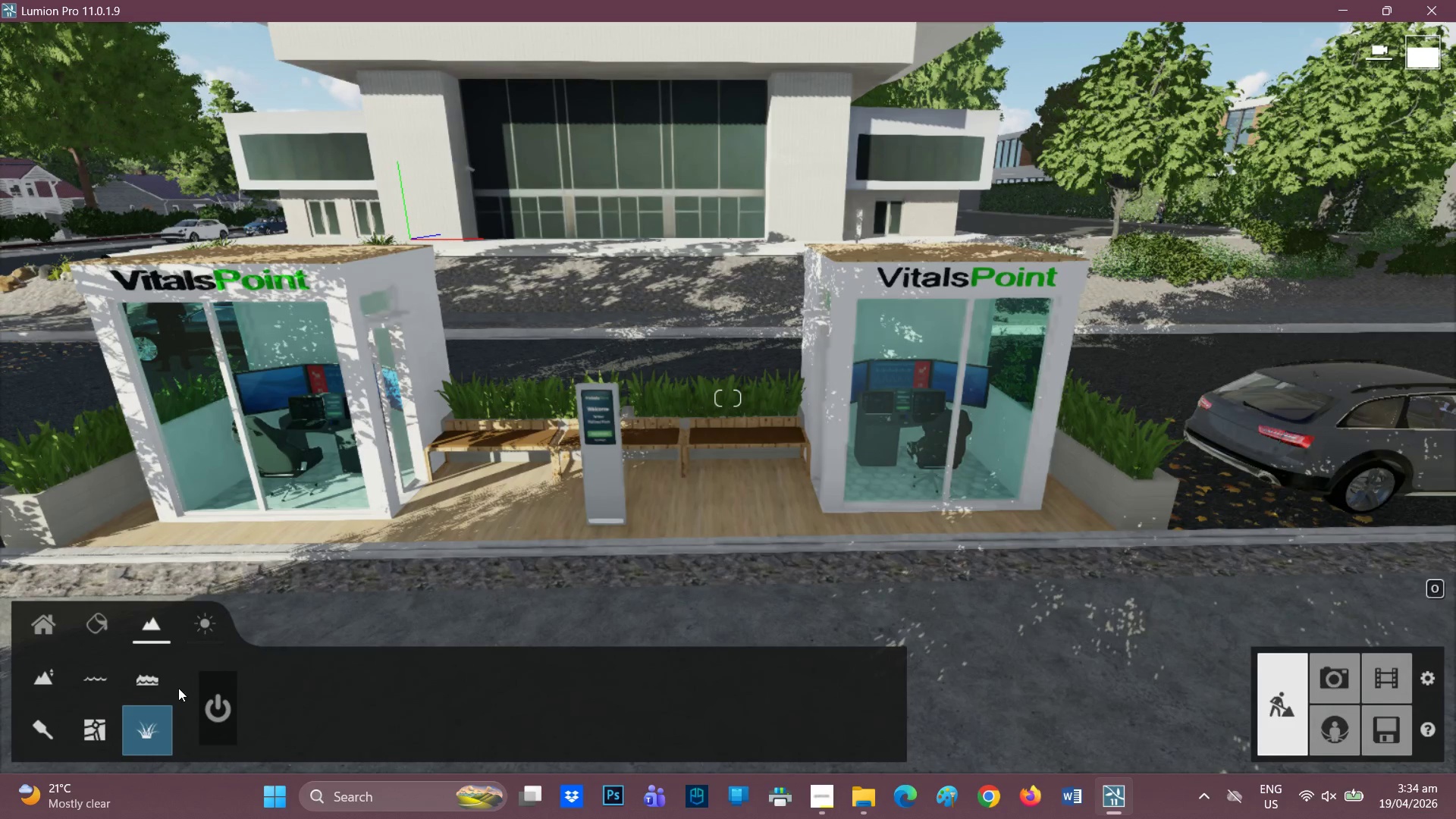 
wait(7.56)
 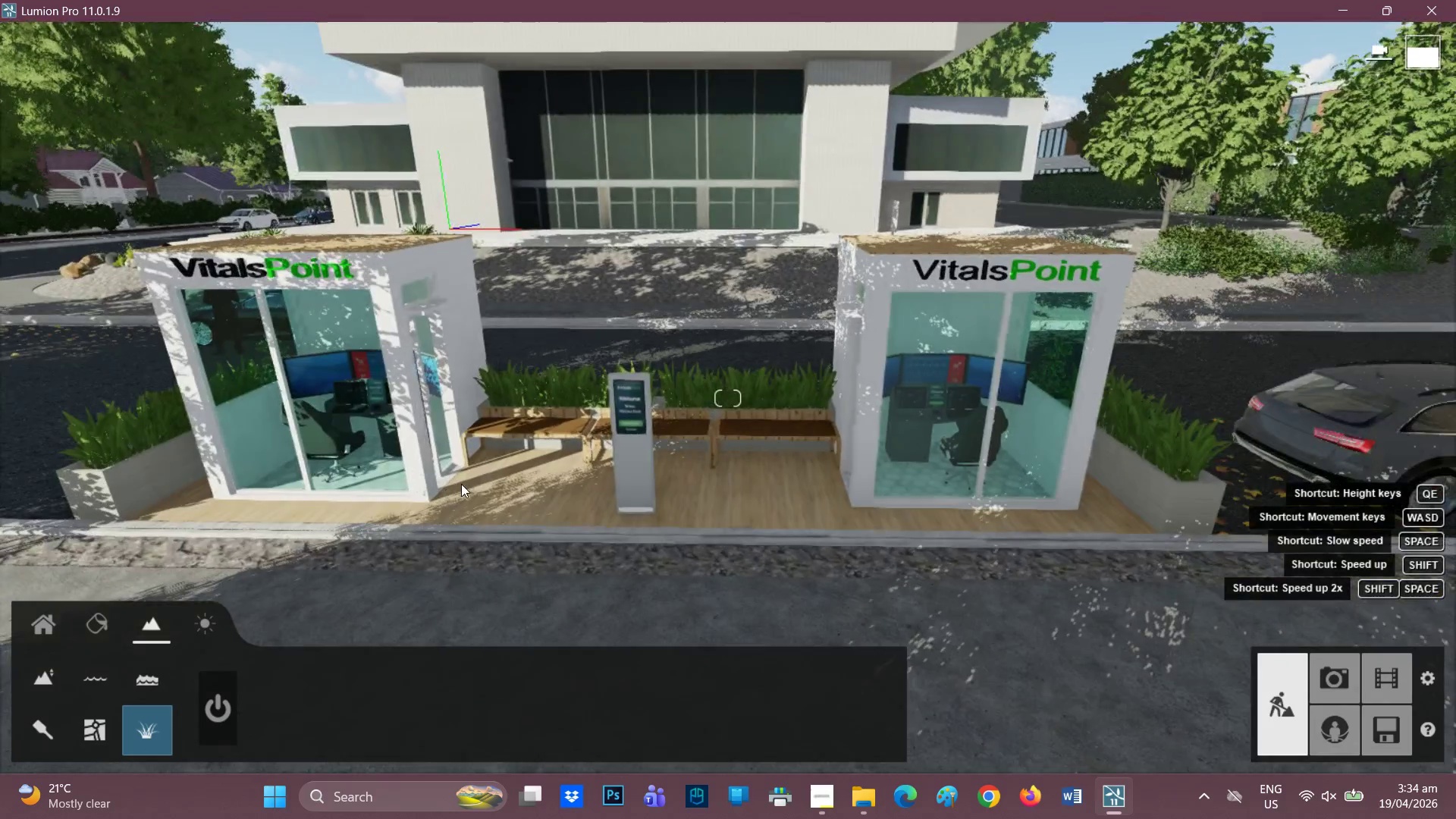 
left_click([219, 714])
 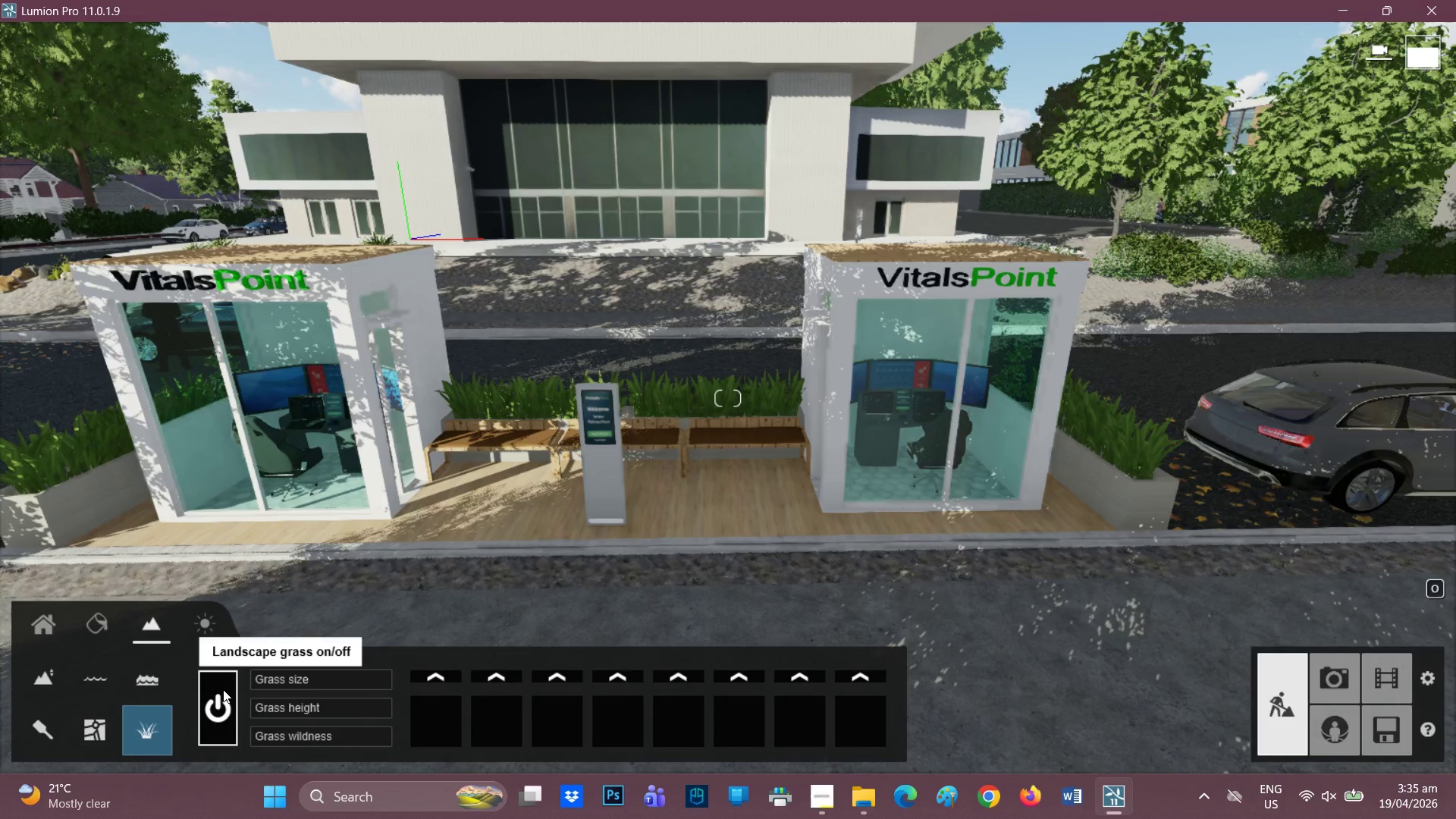 
wait(5.05)
 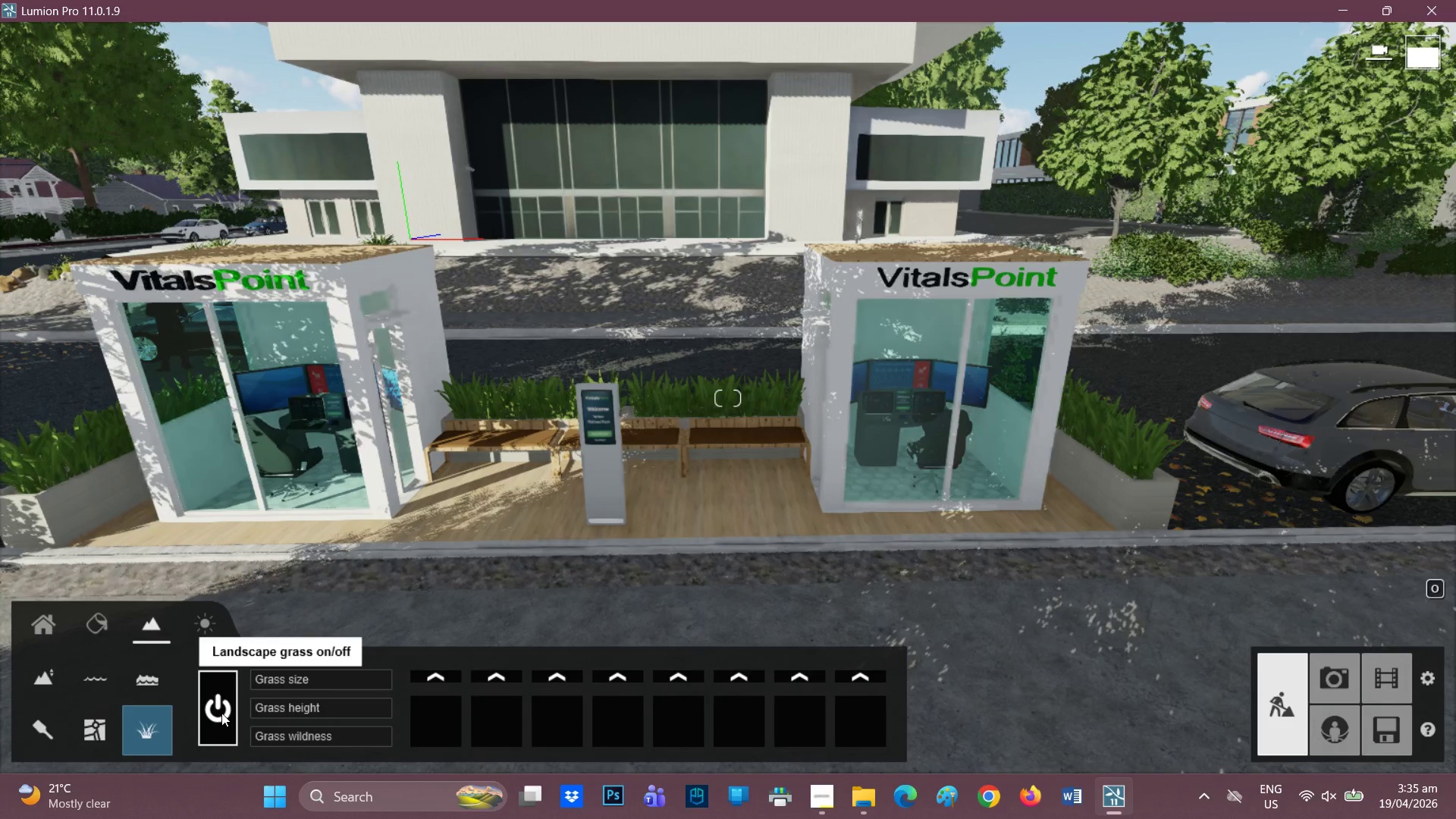 
left_click([206, 688])
 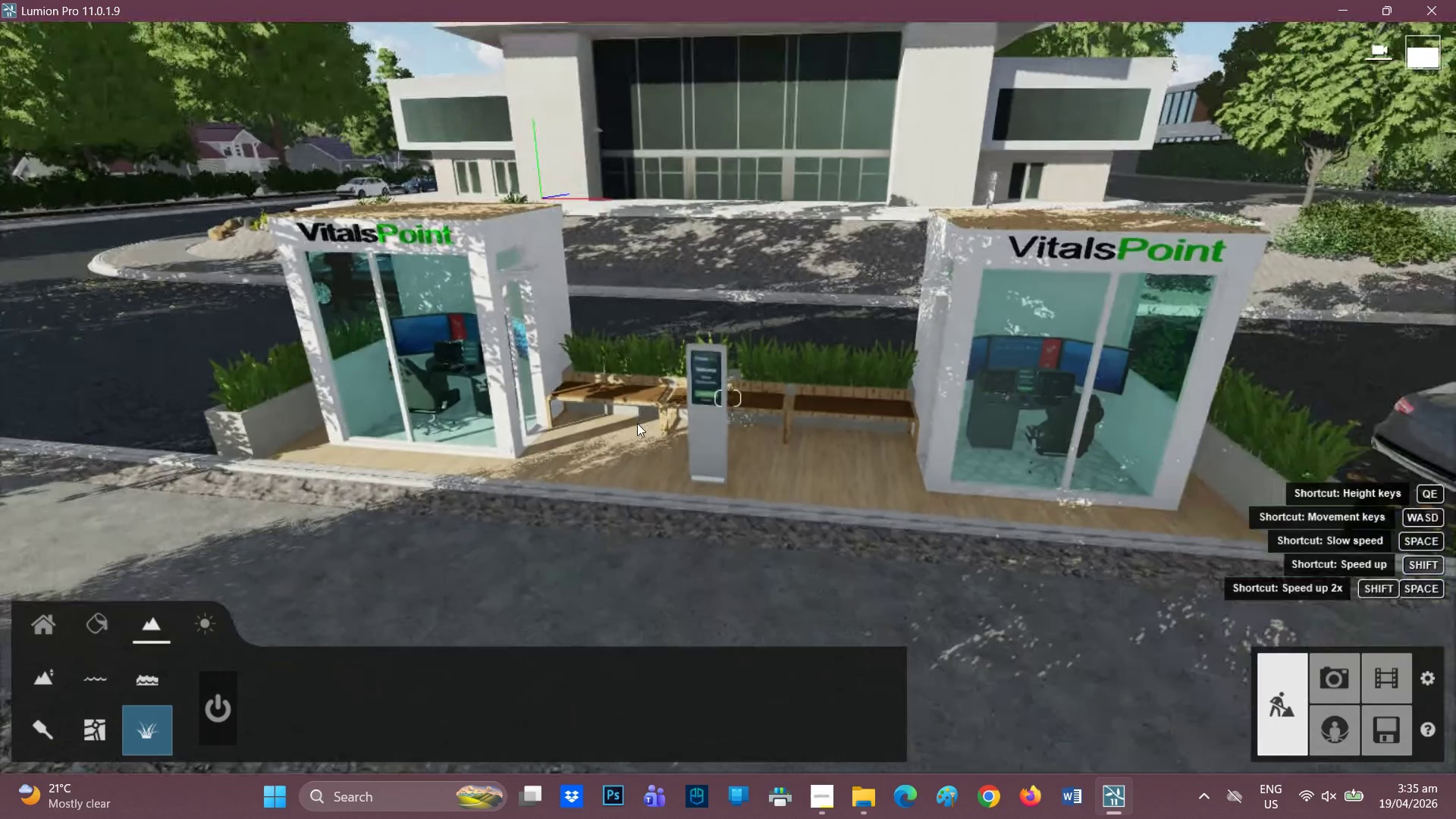 
wait(6.81)
 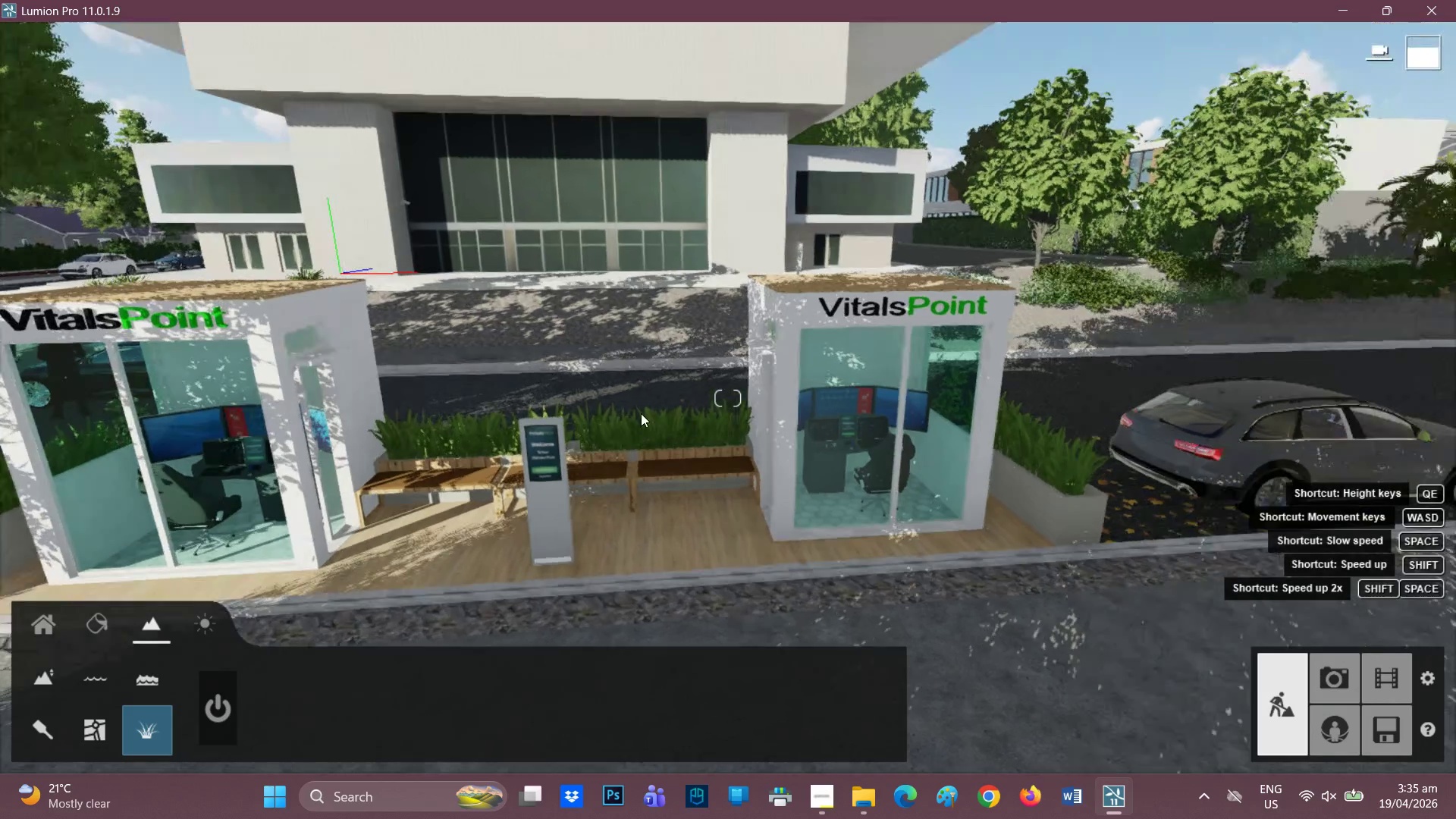 
left_click([86, 729])
 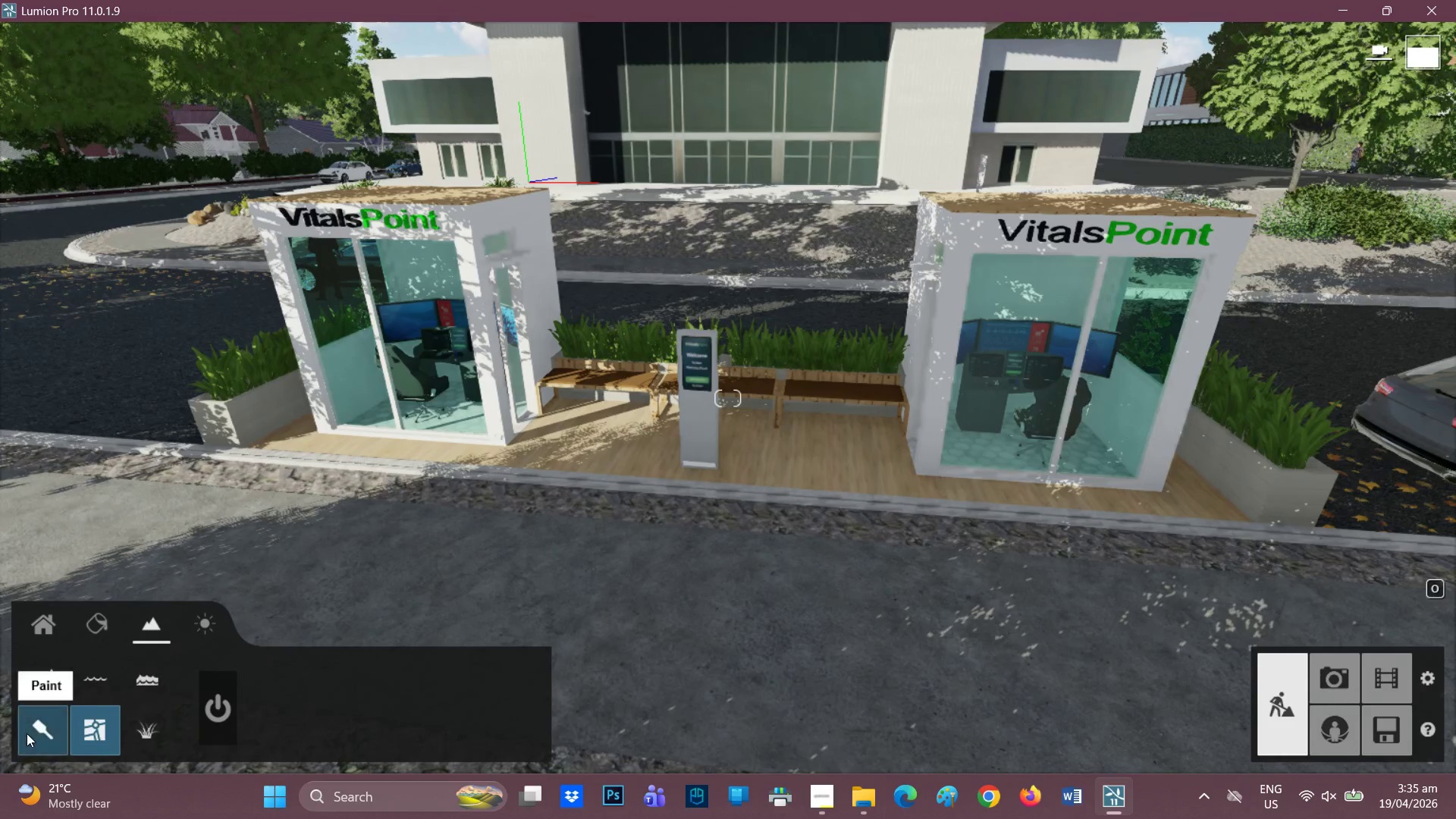 
left_click([27, 733])
 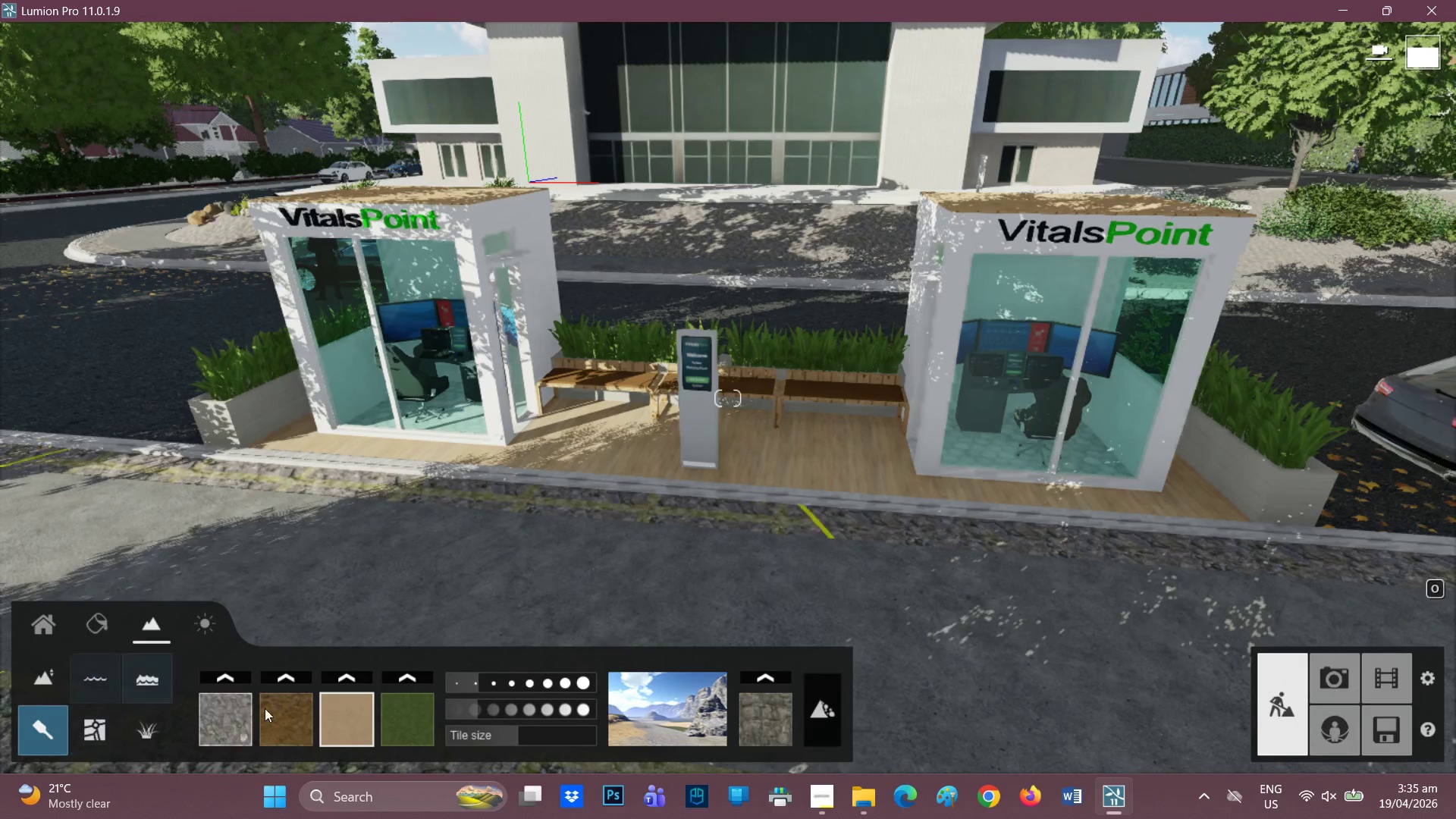 
left_click([205, 712])
 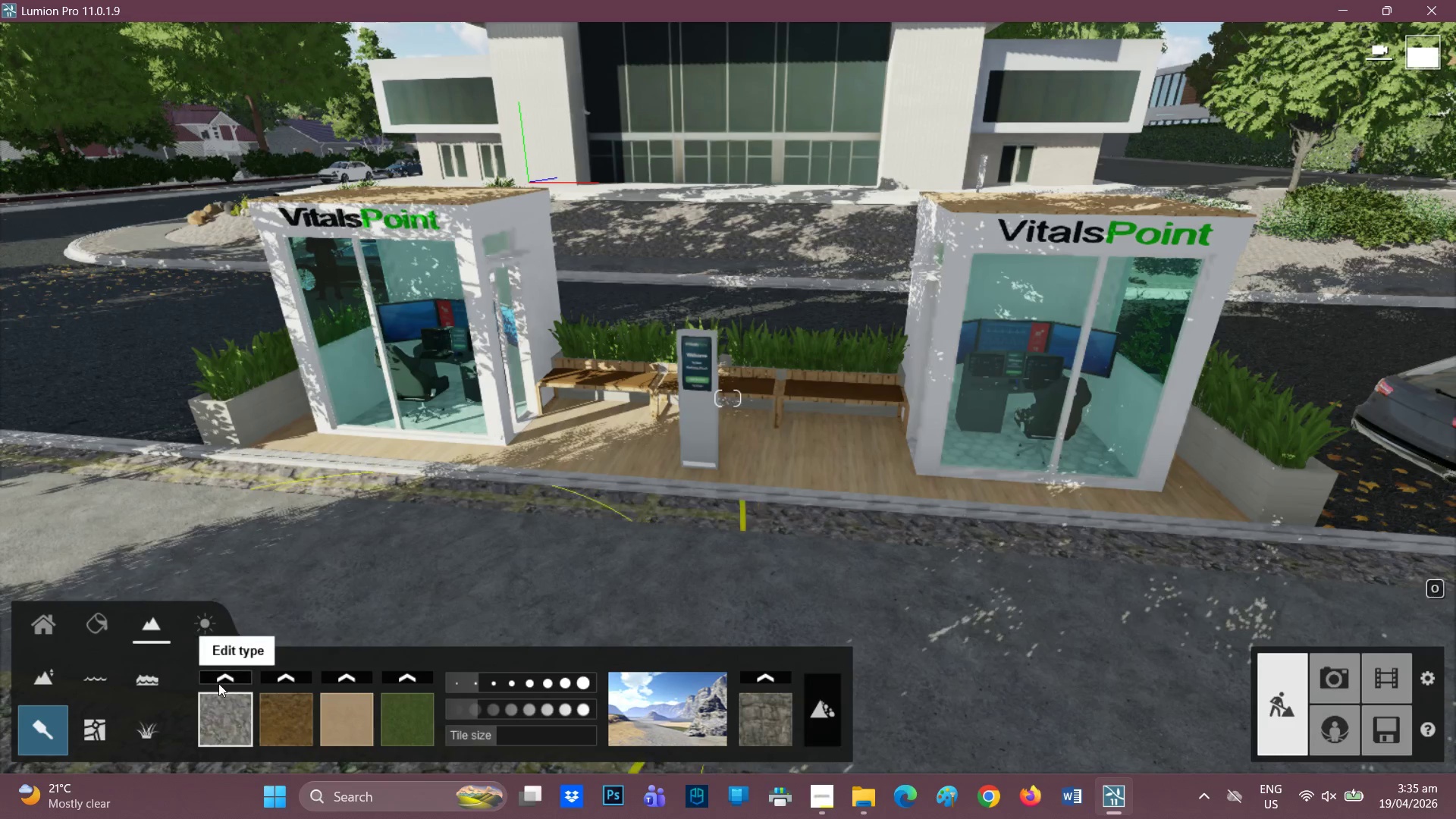 
left_click([218, 680])
 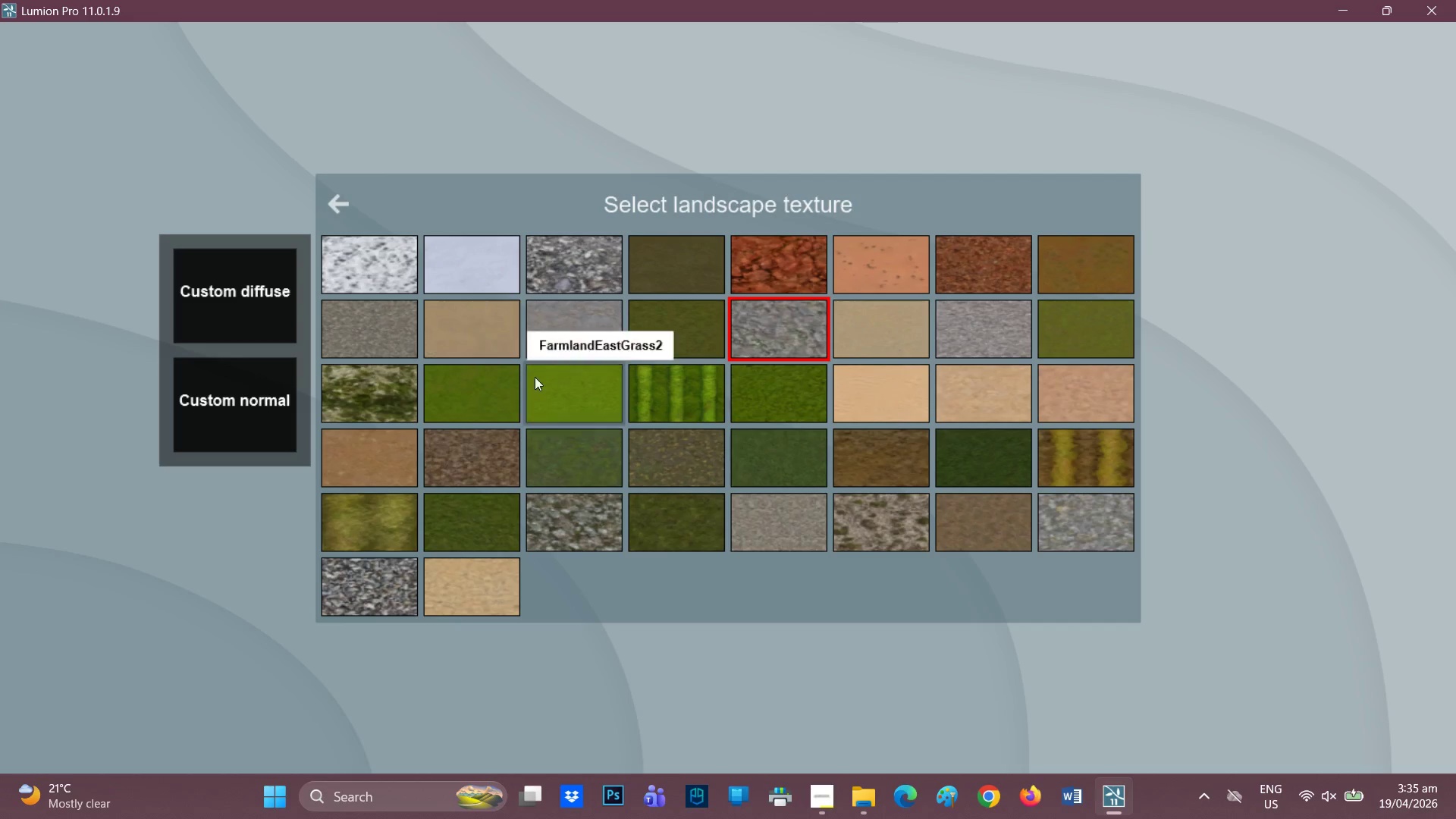 
left_click([573, 341])
 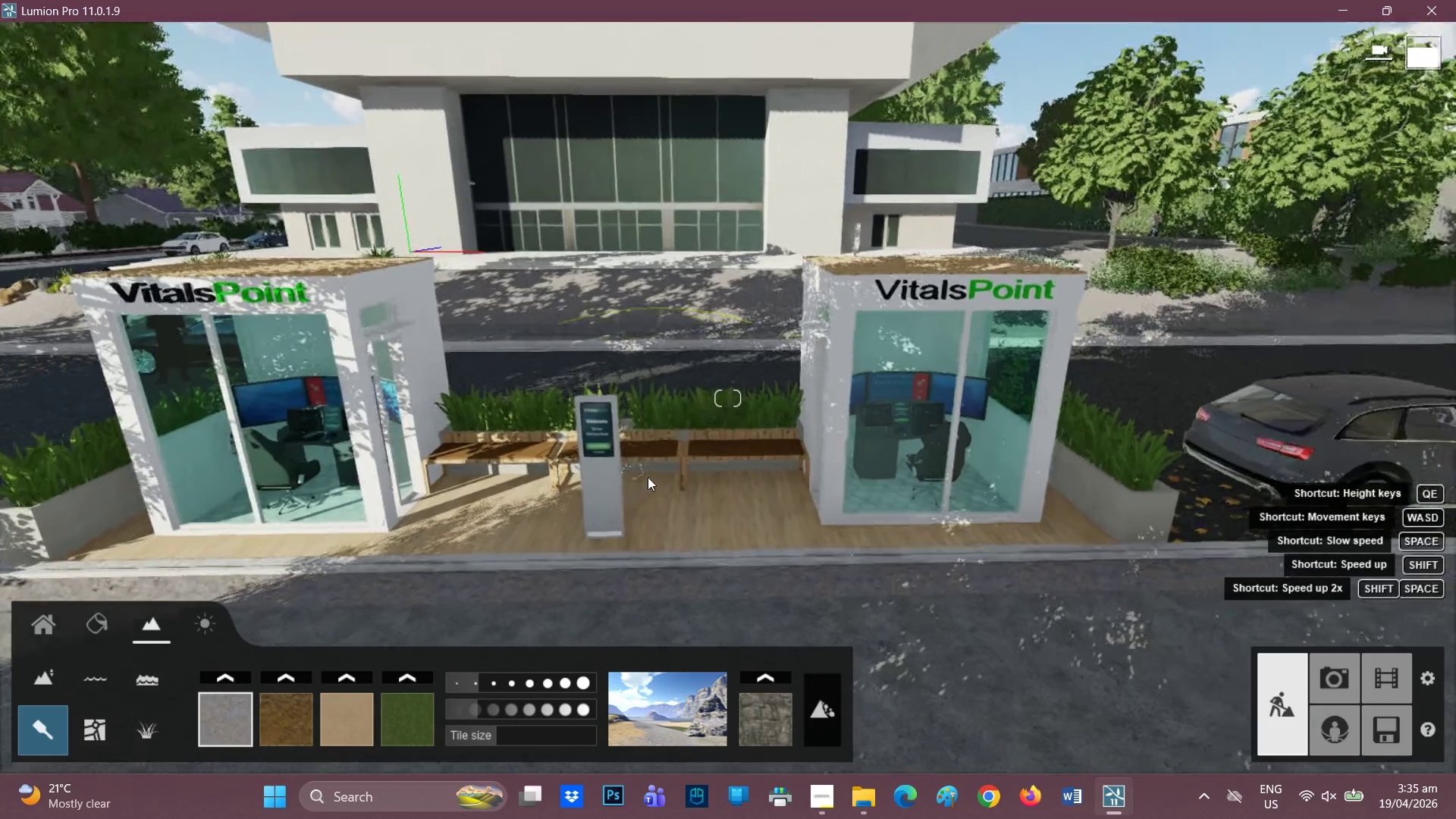 
scroll: coordinate [503, 601], scroll_direction: none, amount: 0.0
 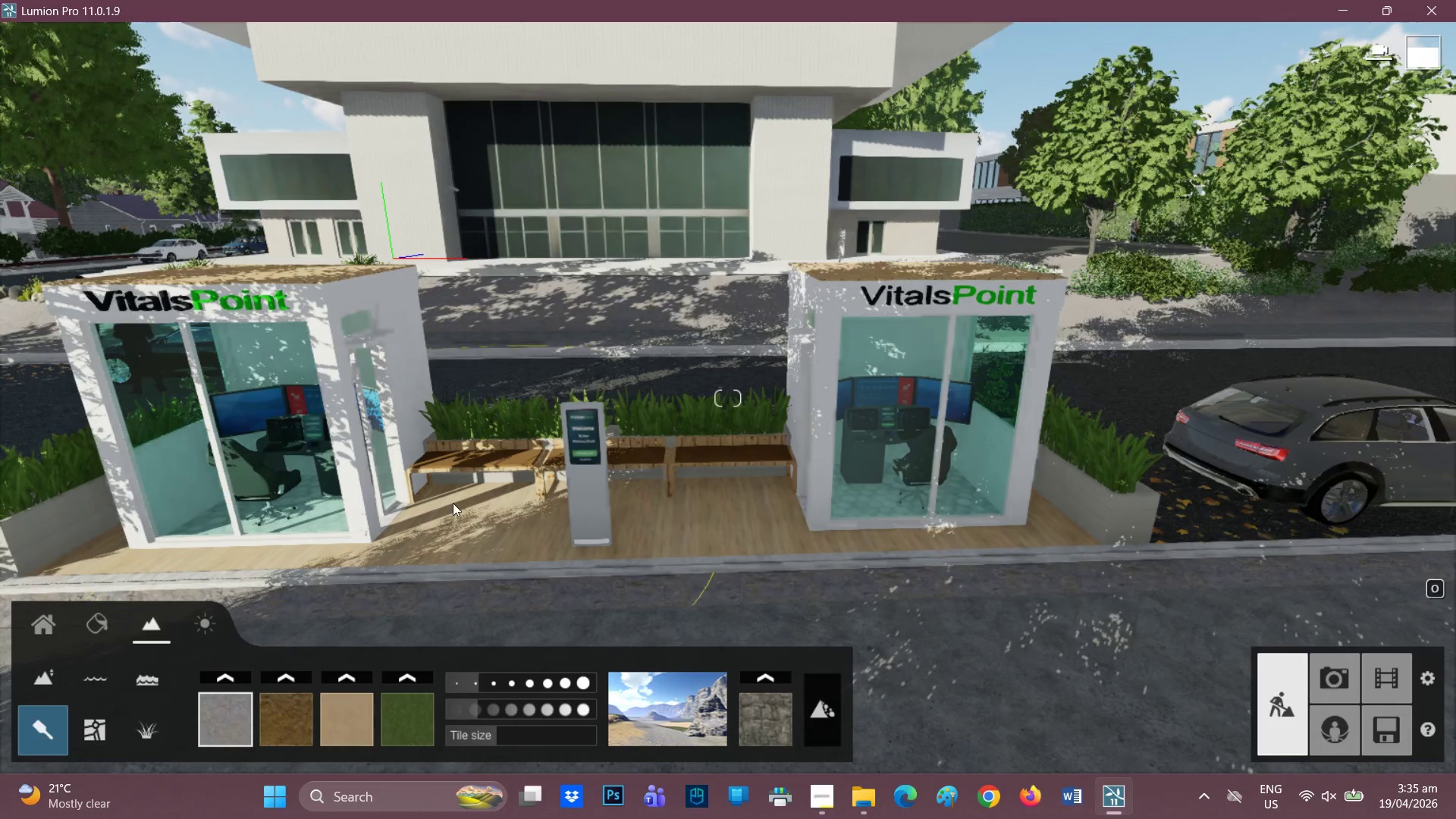 
scroll: coordinate [481, 537], scroll_direction: up, amount: 2.0
 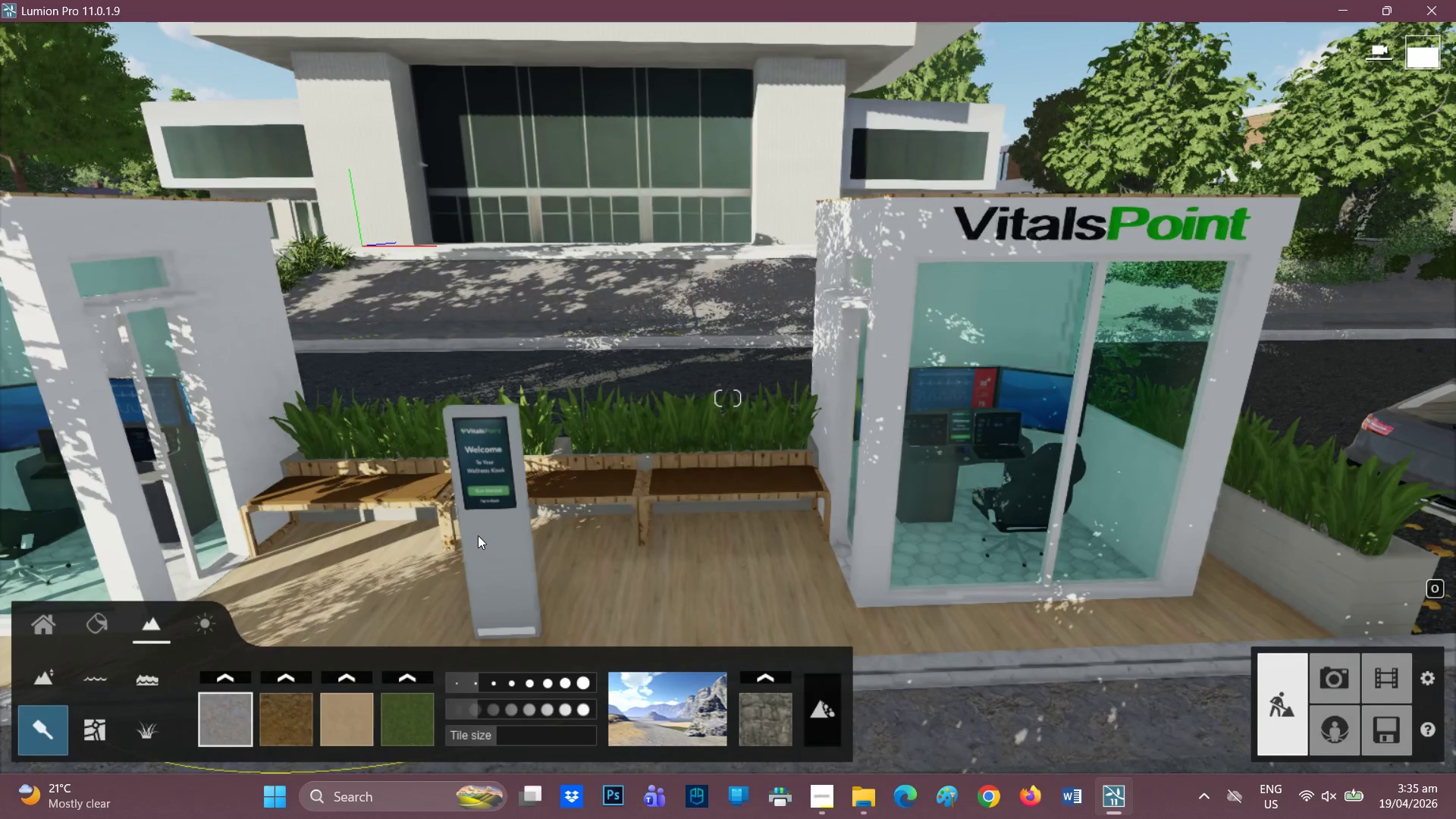 
scroll: coordinate [464, 529], scroll_direction: down, amount: 6.0
 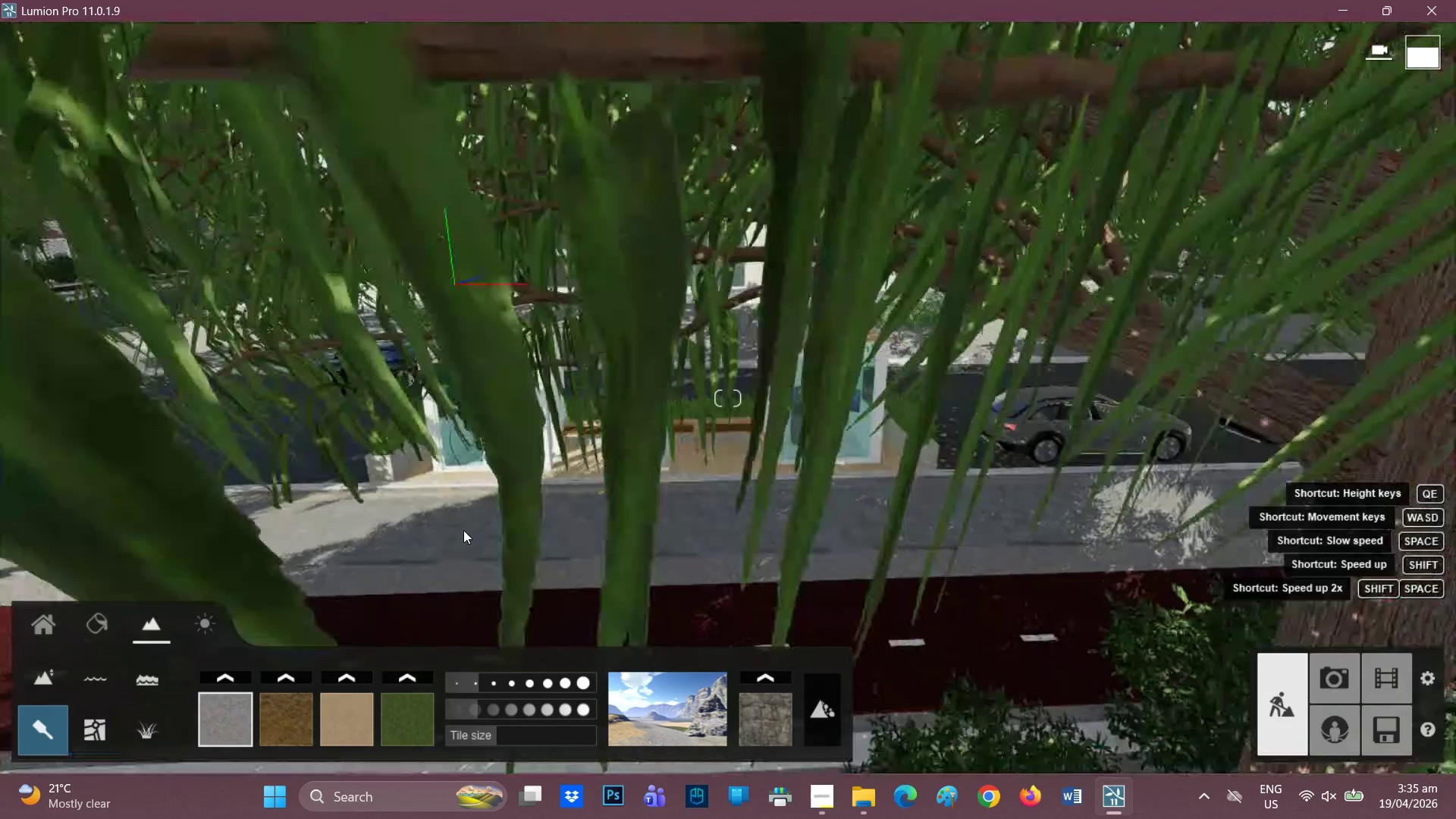 
scroll: coordinate [463, 530], scroll_direction: up, amount: 3.0
 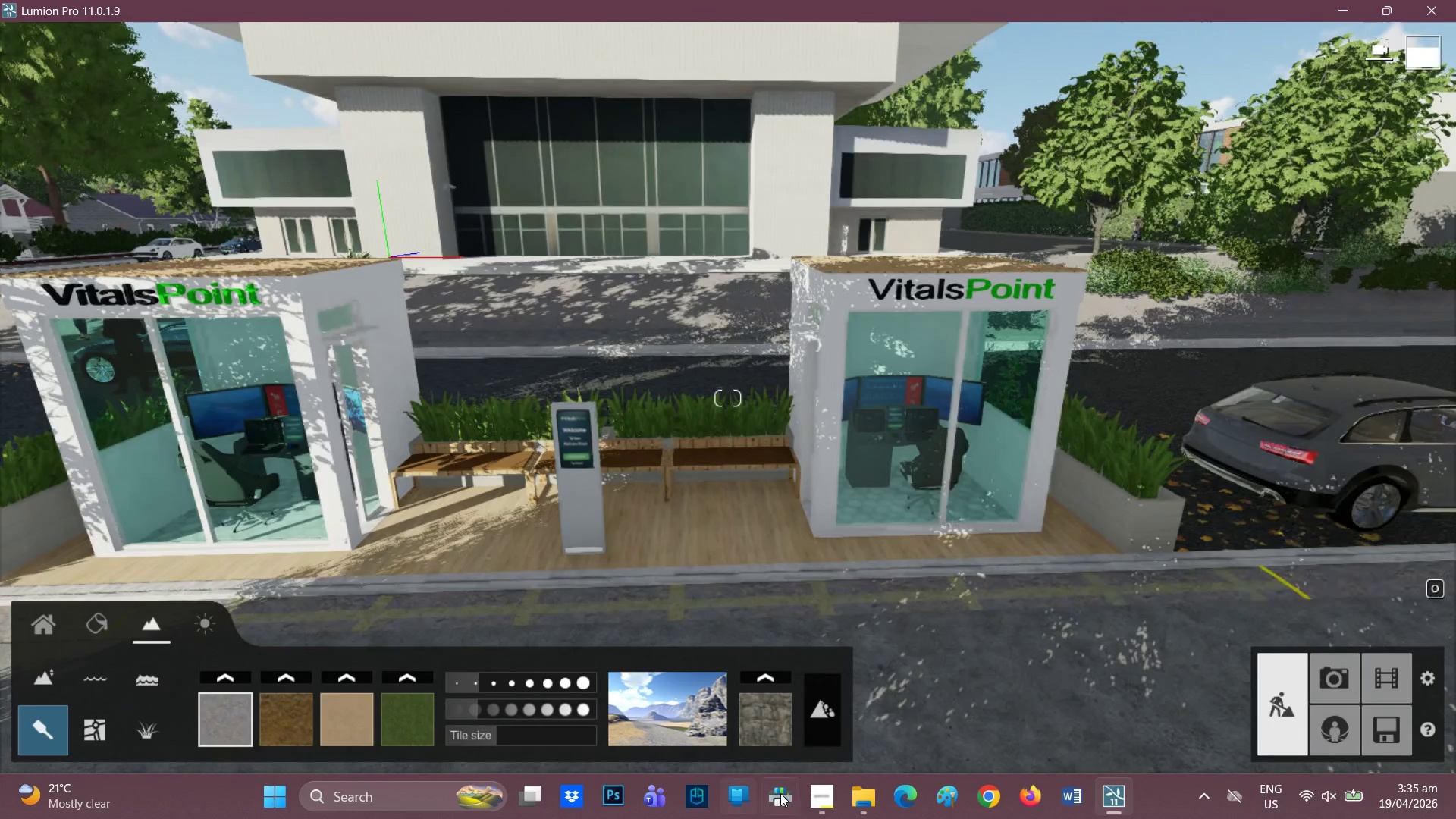 
left_click([822, 799])